 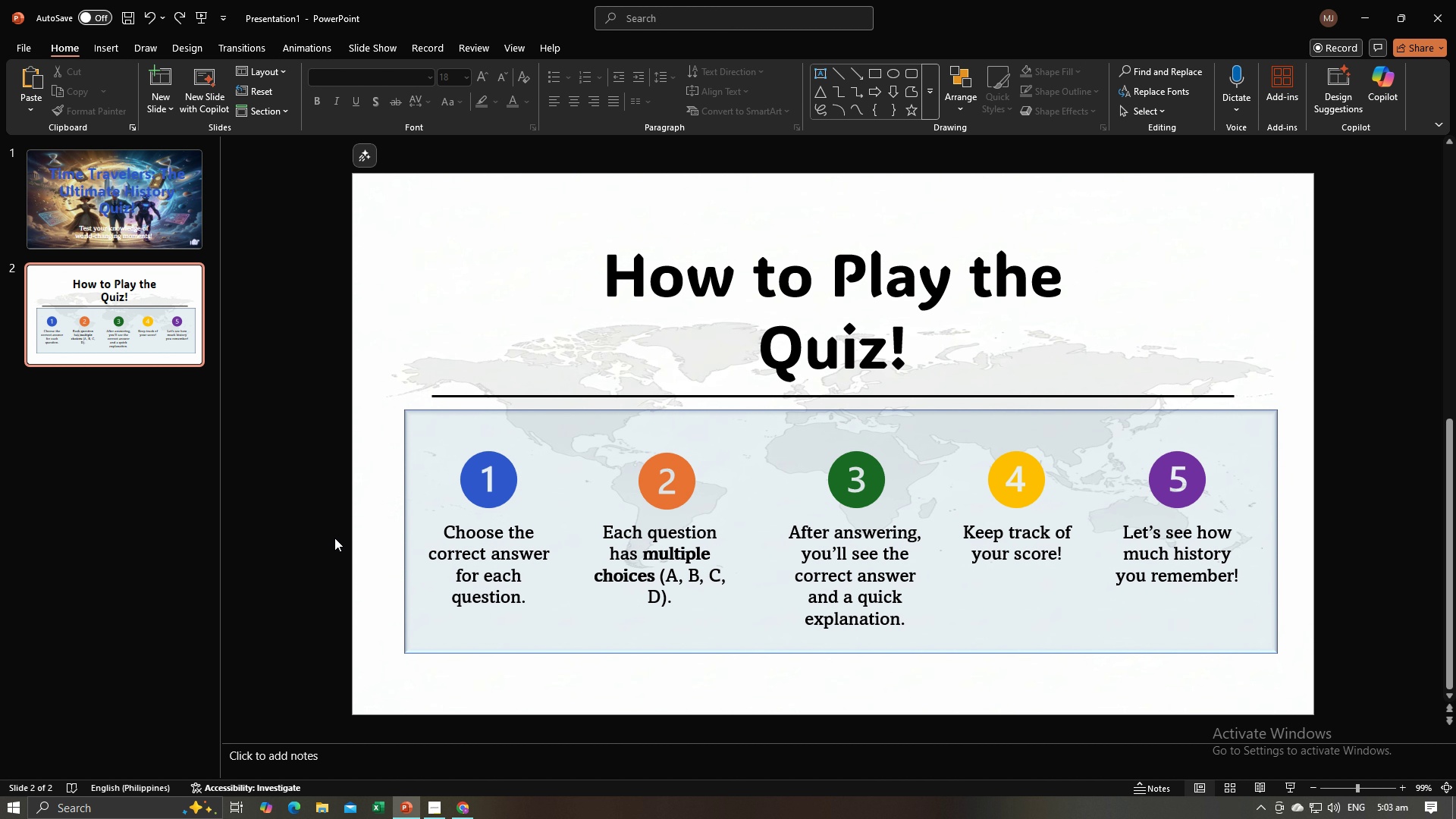 
left_click([115, 46])
 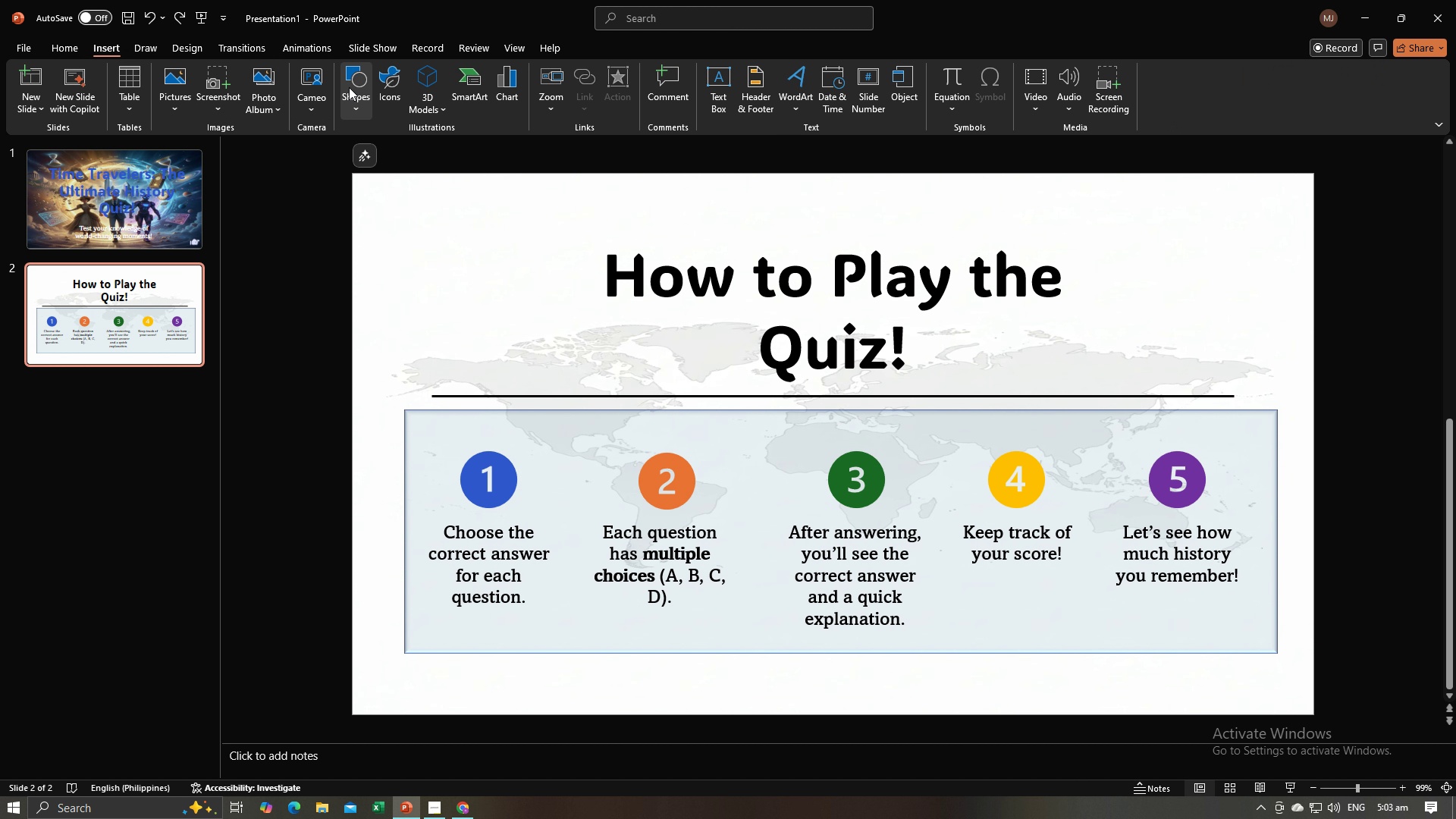 
left_click([377, 84])
 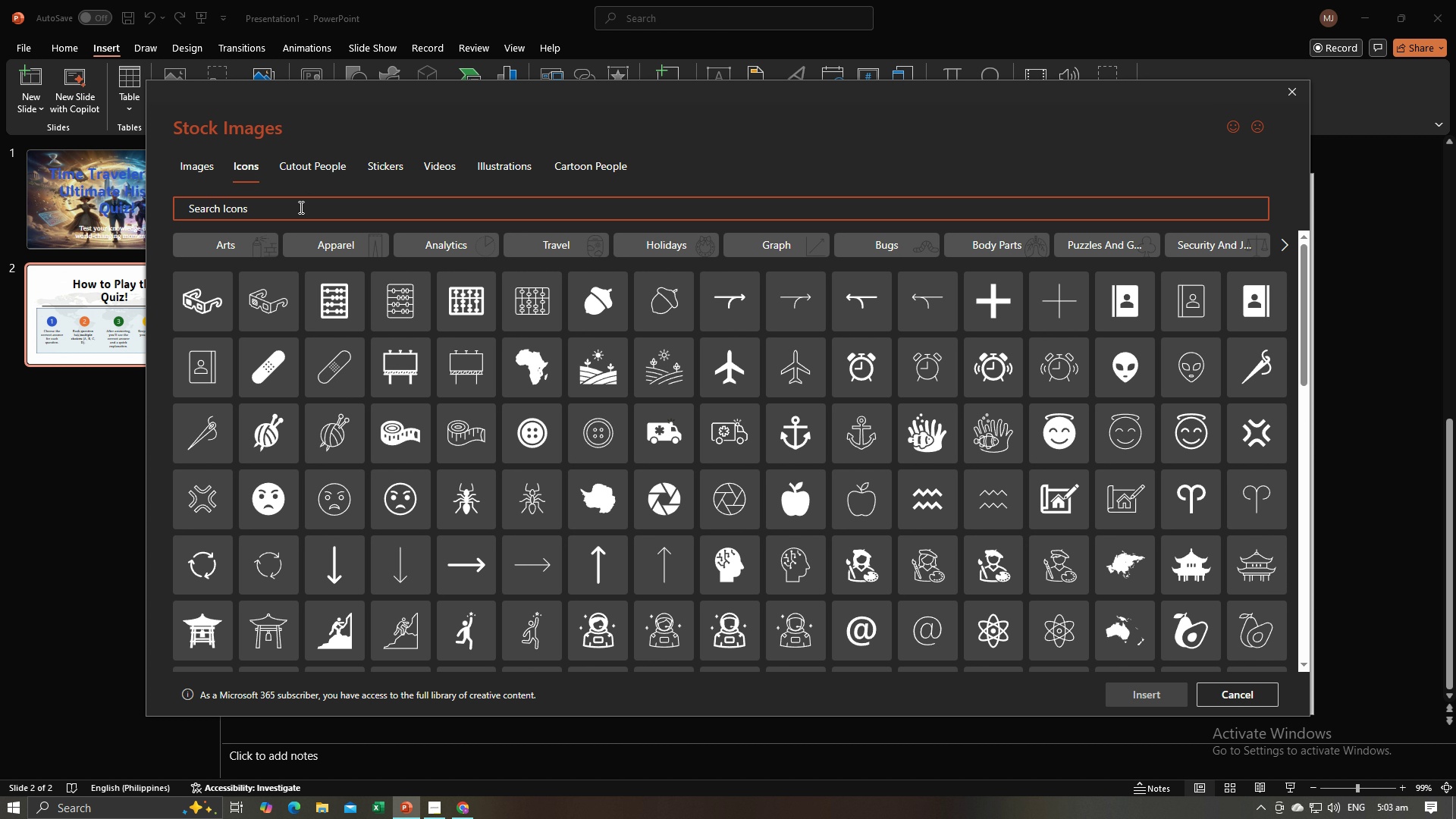 
type(lig)
key(Backspace)
key(Backspace)
type(ghtb)
key(Backspace)
type( bulu)
key(Backspace)
key(Backspace)
type(lb)
 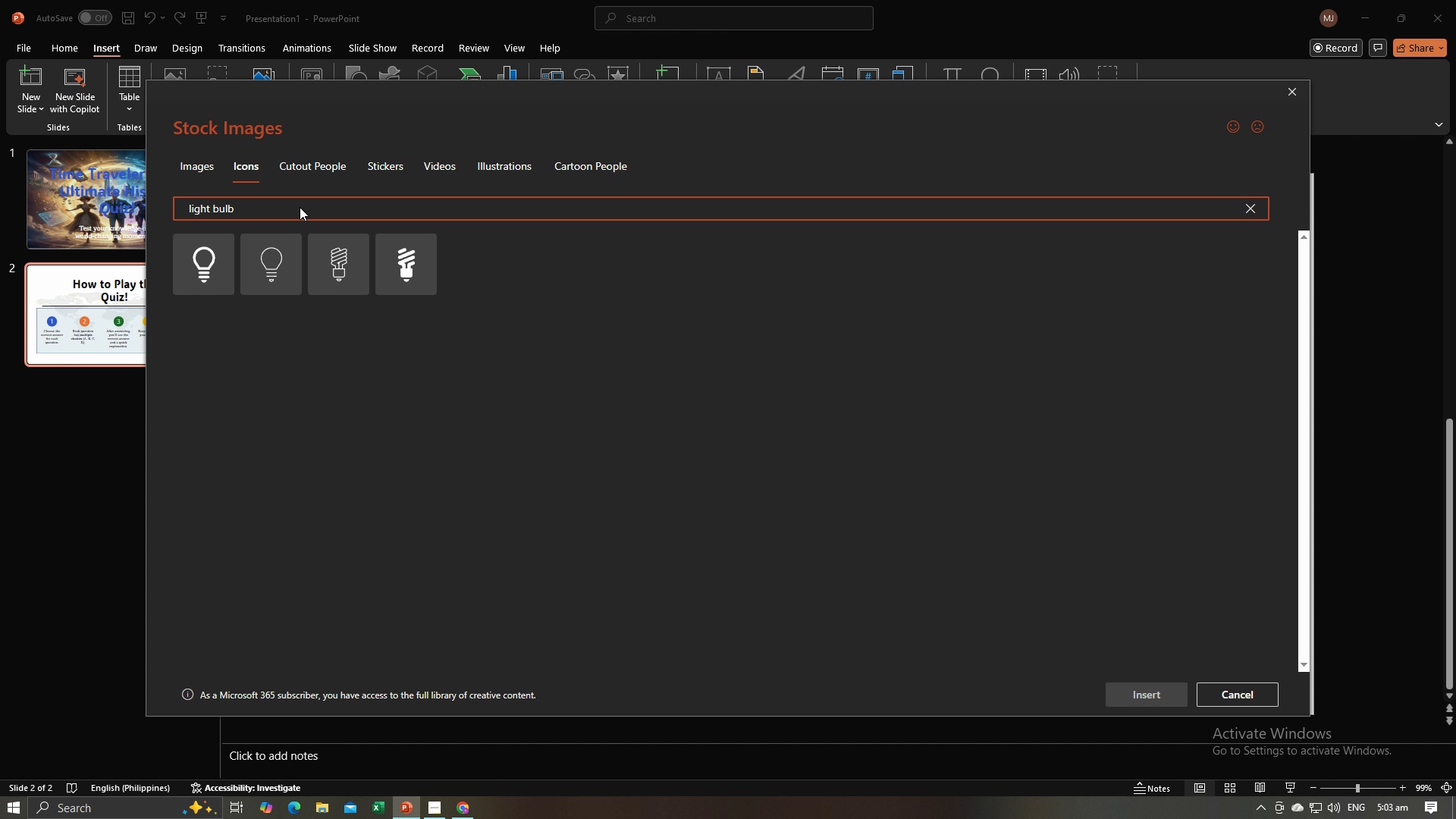 
left_click([224, 244])
 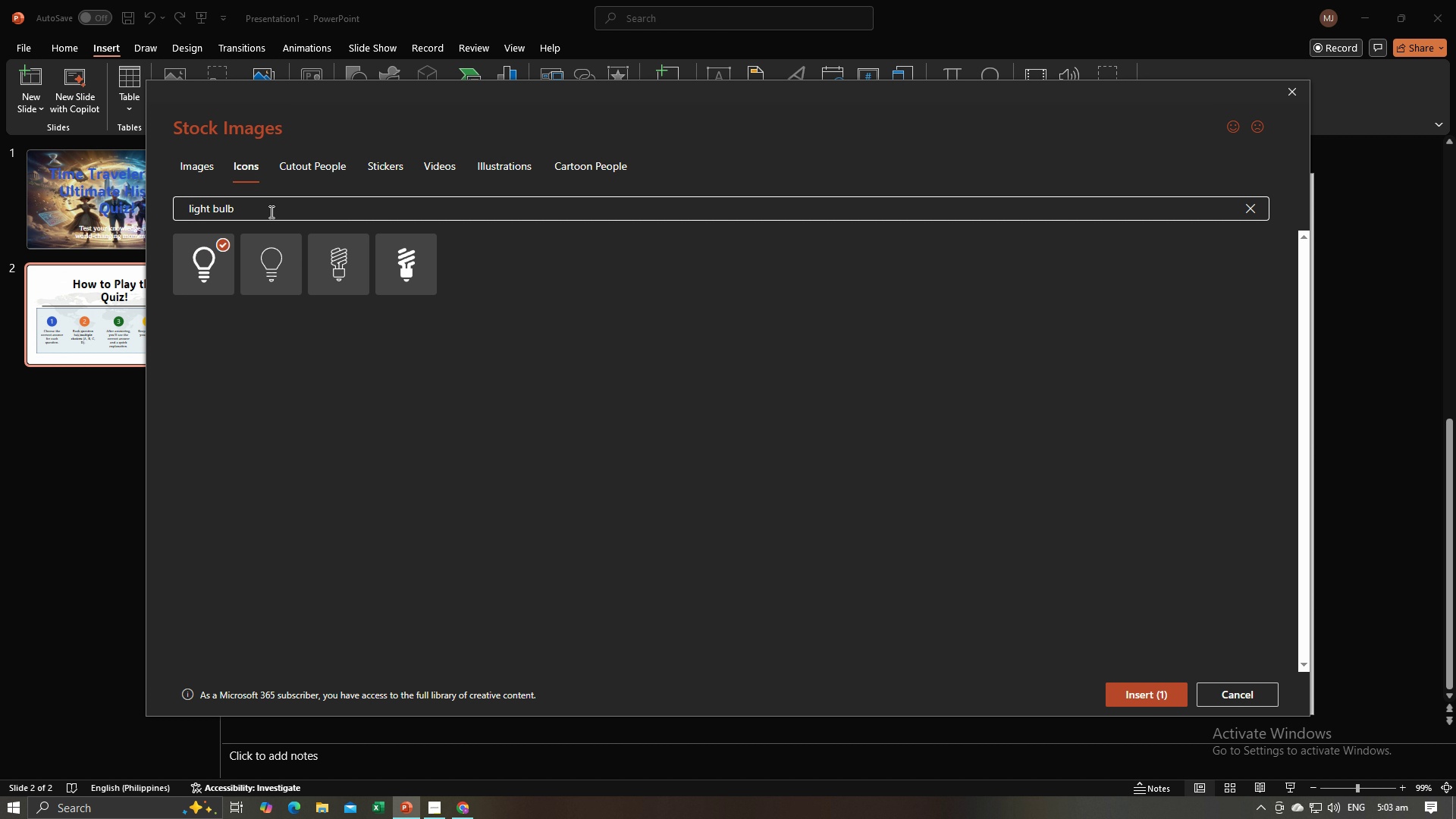 
left_click([270, 212])
 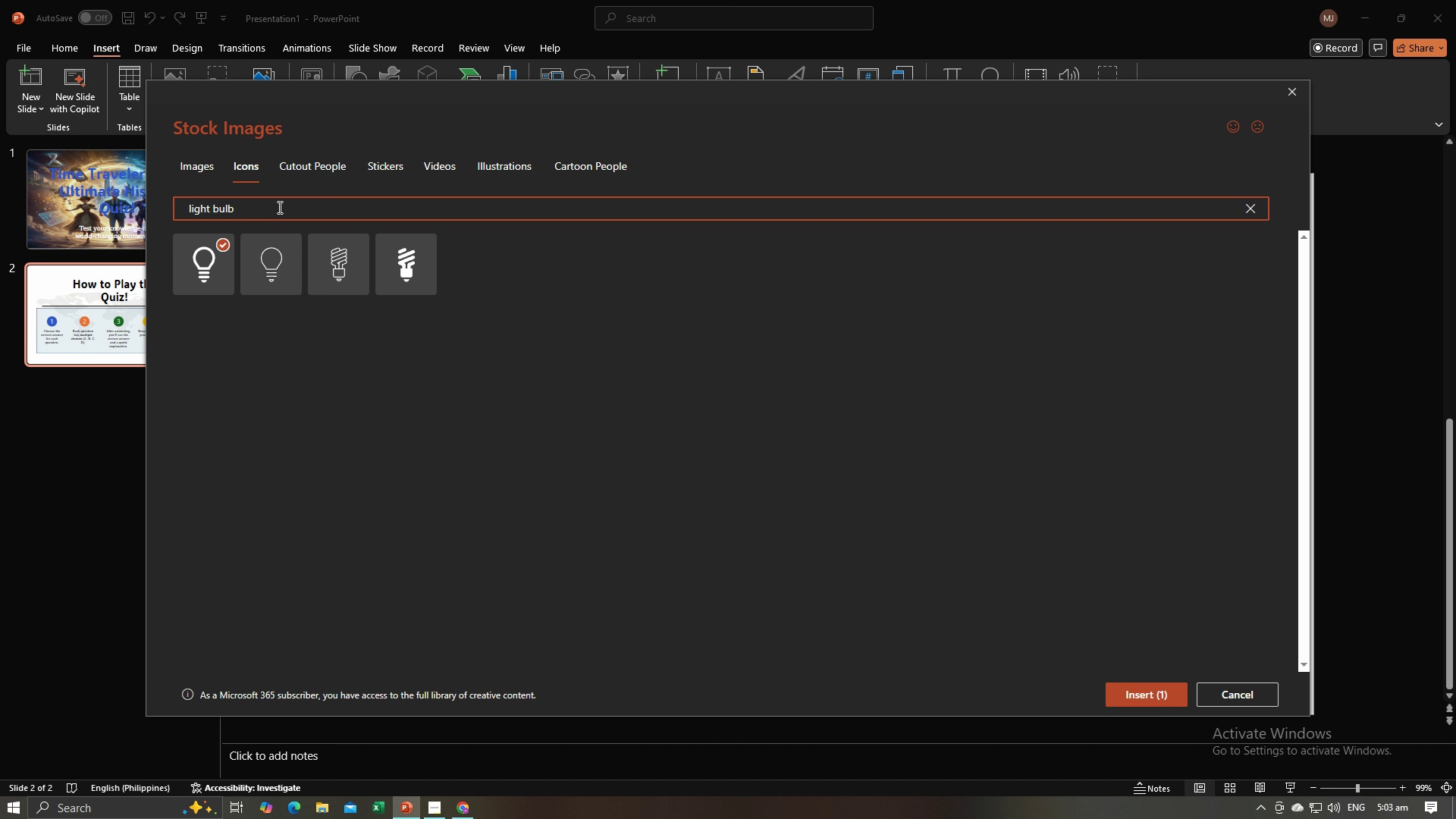 
left_click_drag(start_coordinate=[278, 207], to_coordinate=[187, 209])
 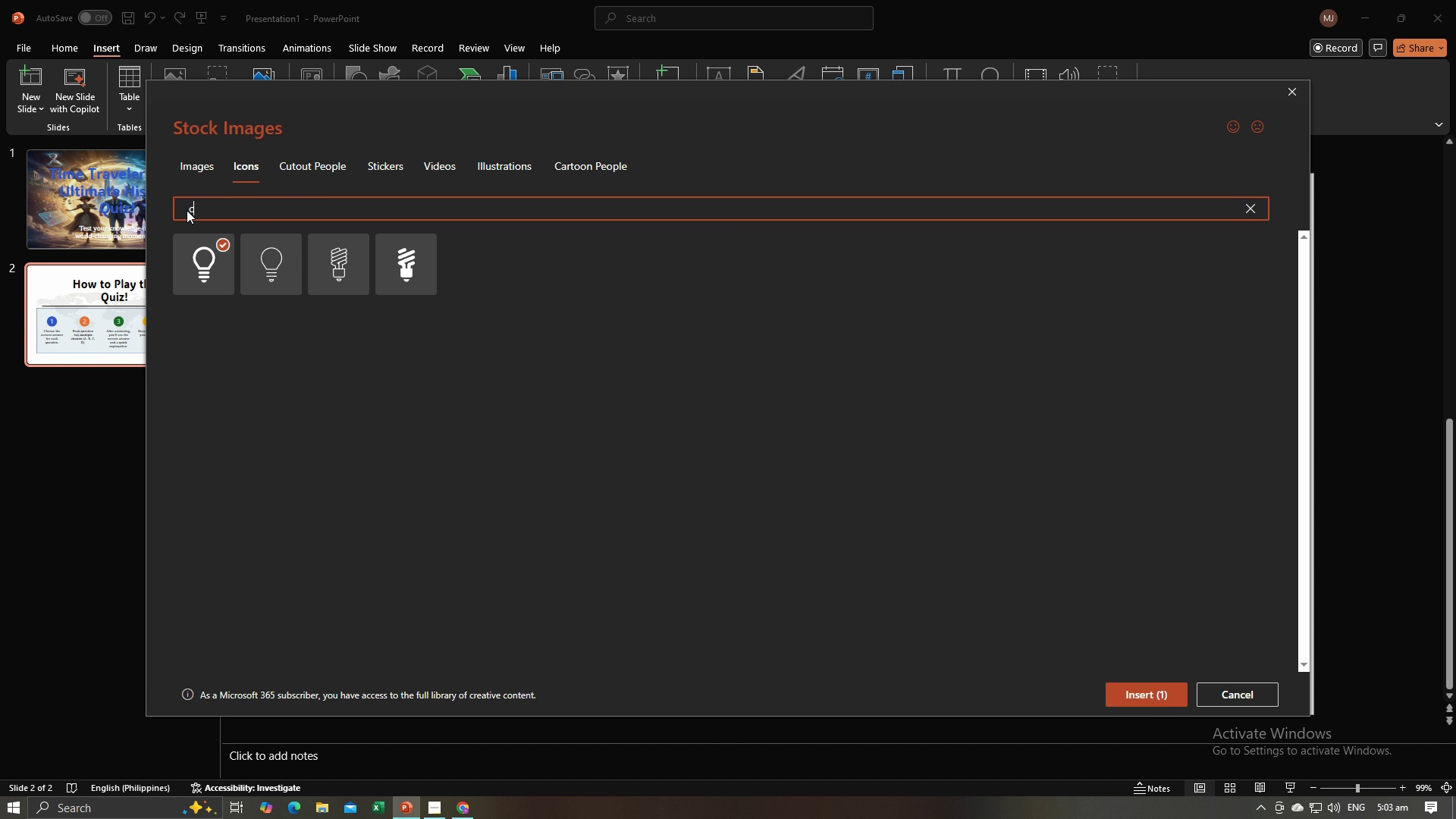 
type(check)
 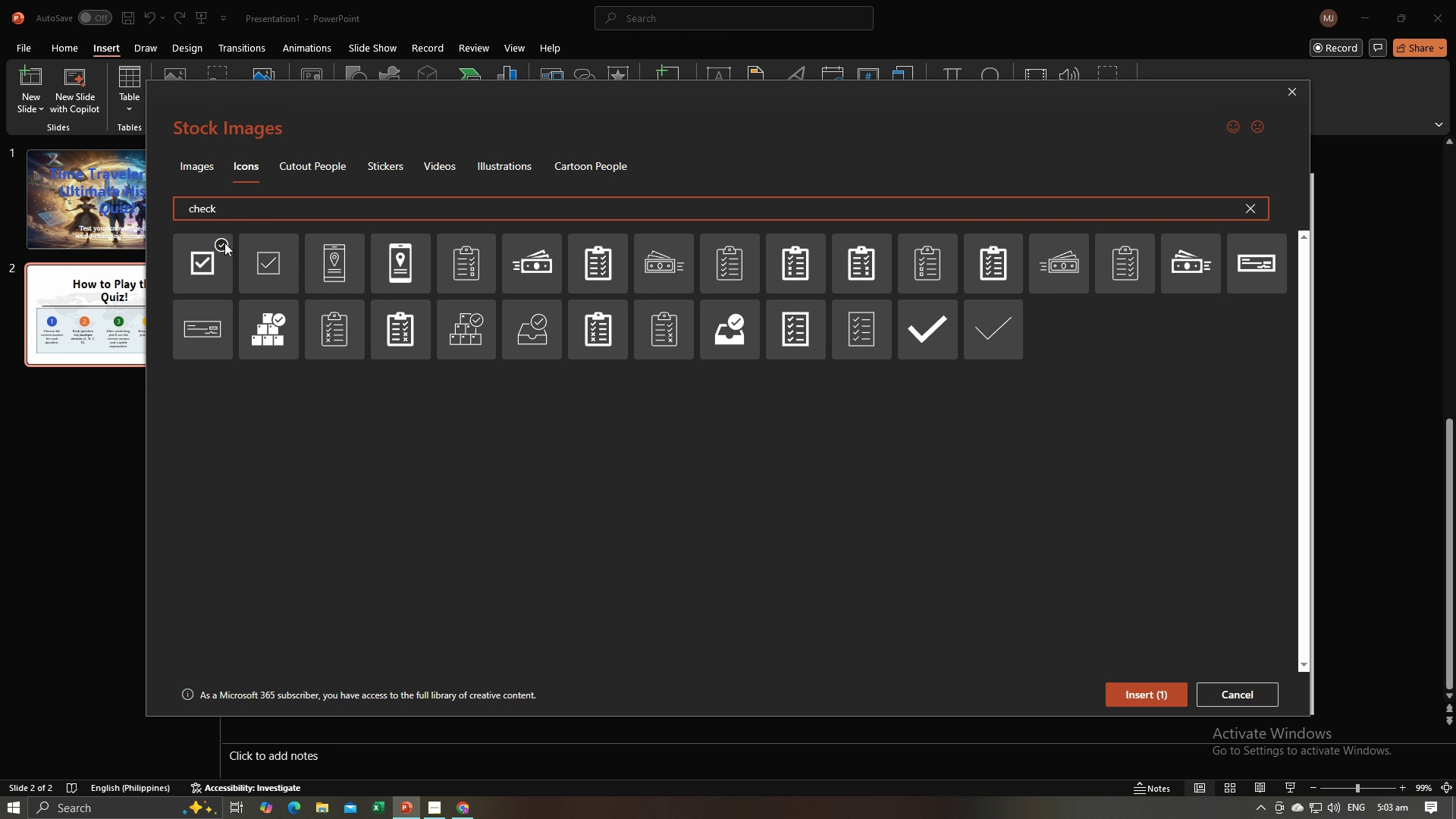 
wait(6.2)
 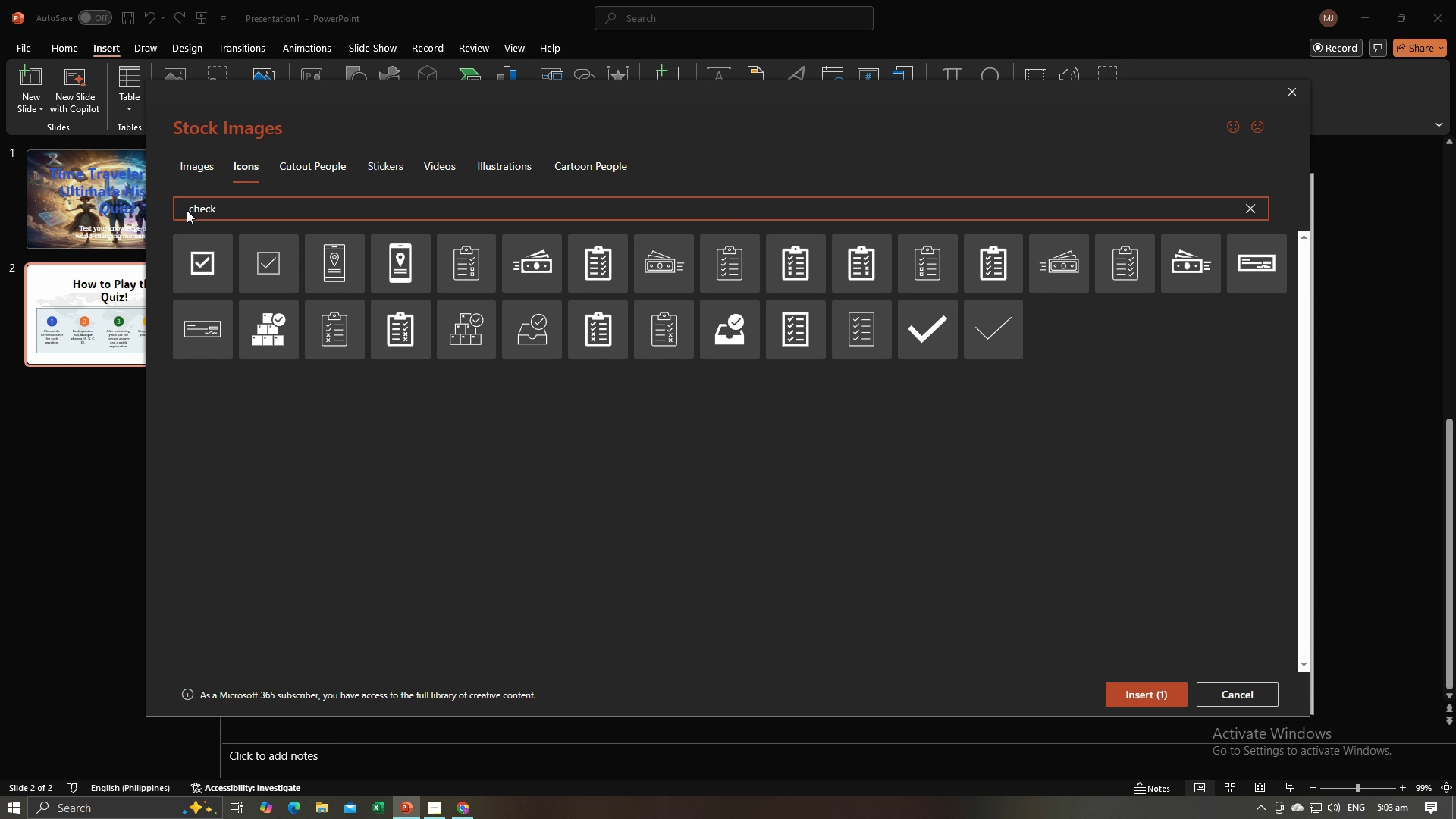 
left_click([224, 243])
 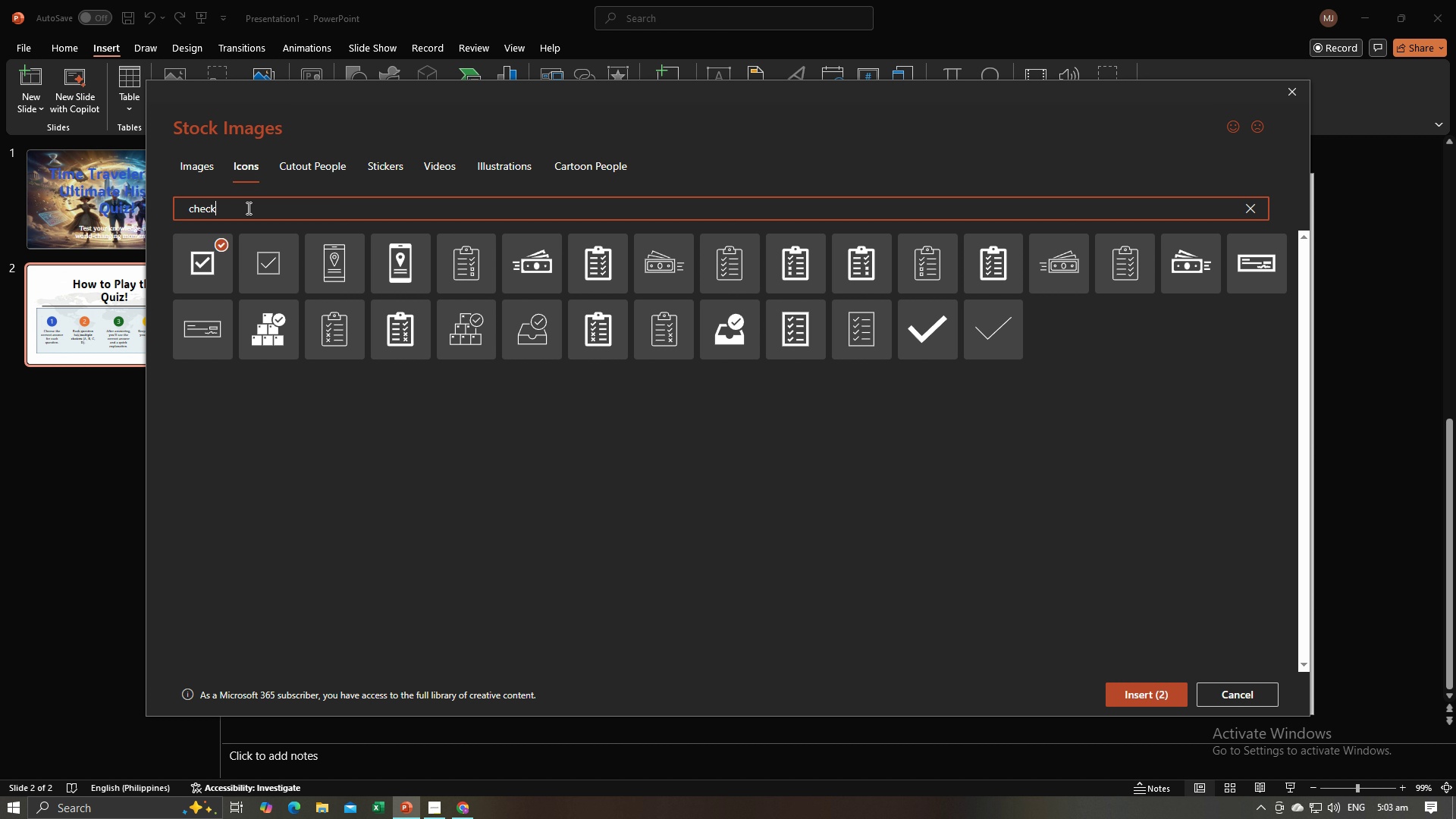 
left_click([247, 208])
 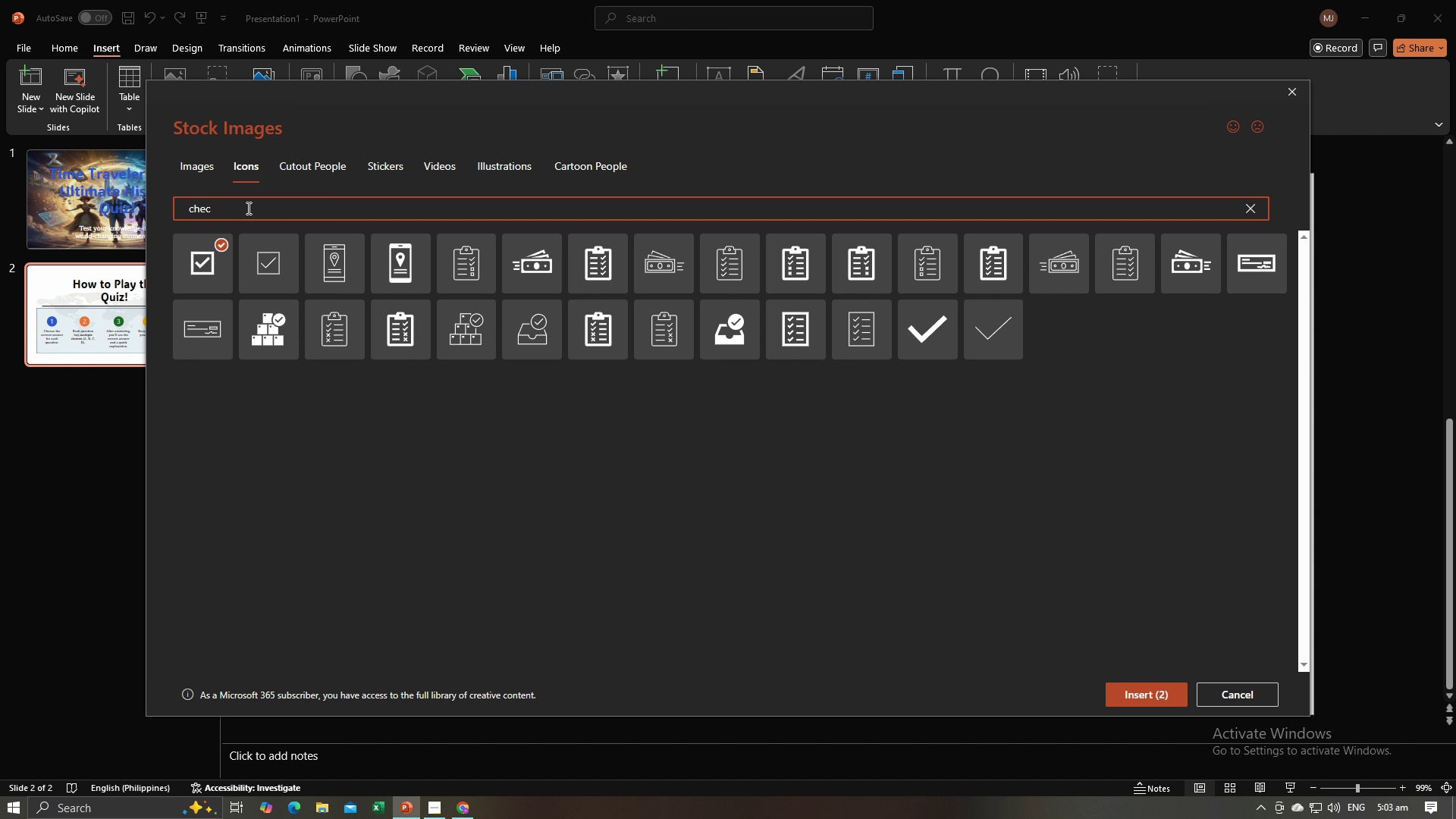 
key(Backspace)
key(Backspace)
key(Backspace)
key(Backspace)
key(Backspace)
key(Backspace)
type(wrong)
key(Backspace)
key(Backspace)
key(Backspace)
key(Backspace)
key(Backspace)
key(Backspace)
type(ex)
key(Backspace)
 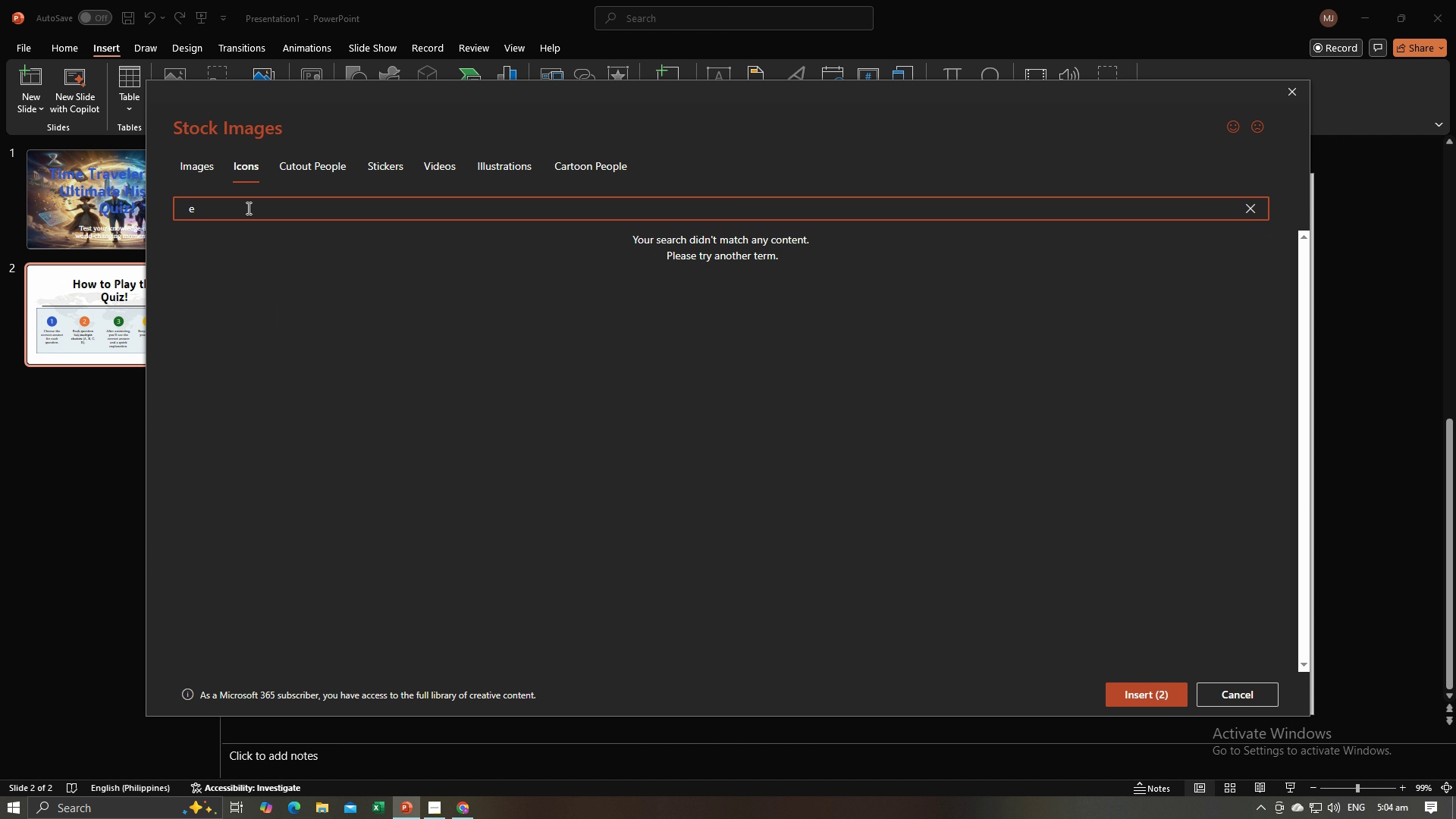 
key(Backspace)
 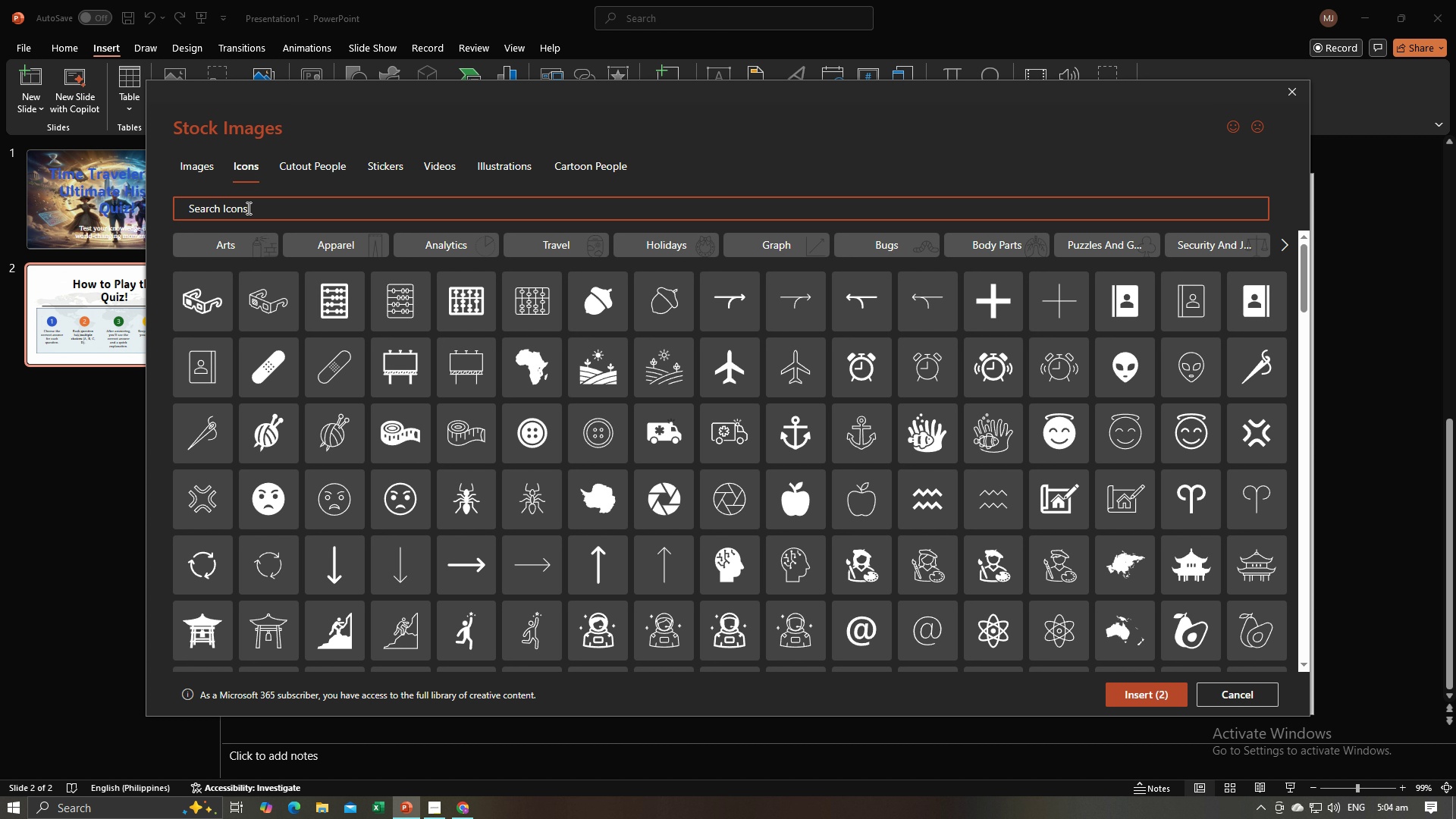 
type(multipl)
key(Backspace)
key(Backspace)
key(Backspace)
key(Backspace)
key(Backspace)
key(Backspace)
key(Backspace)
key(Backspace)
 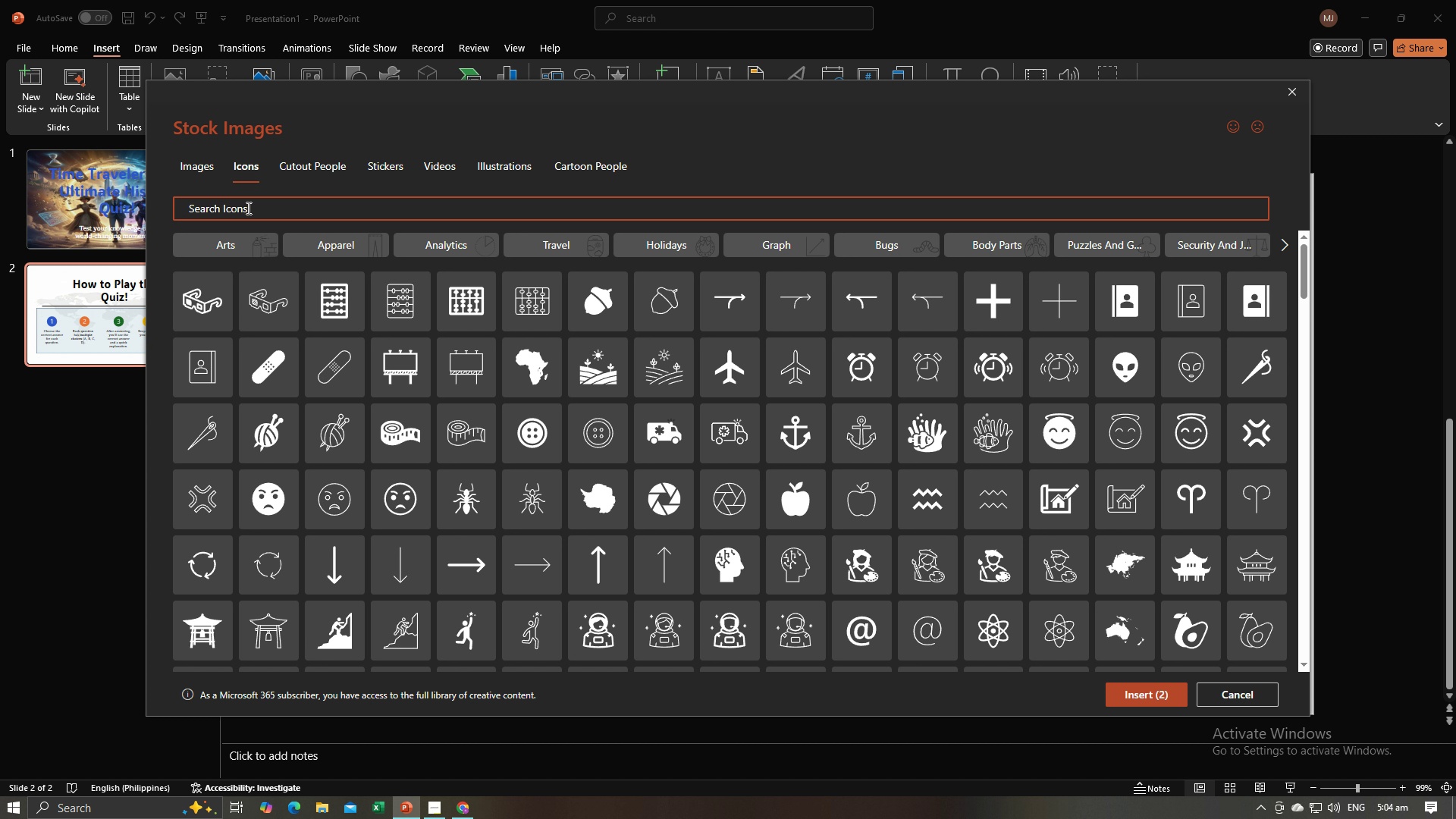 
type(x)
key(Backspace)
type(ex)
key(Backspace)
key(Backspace)
key(Backspace)
 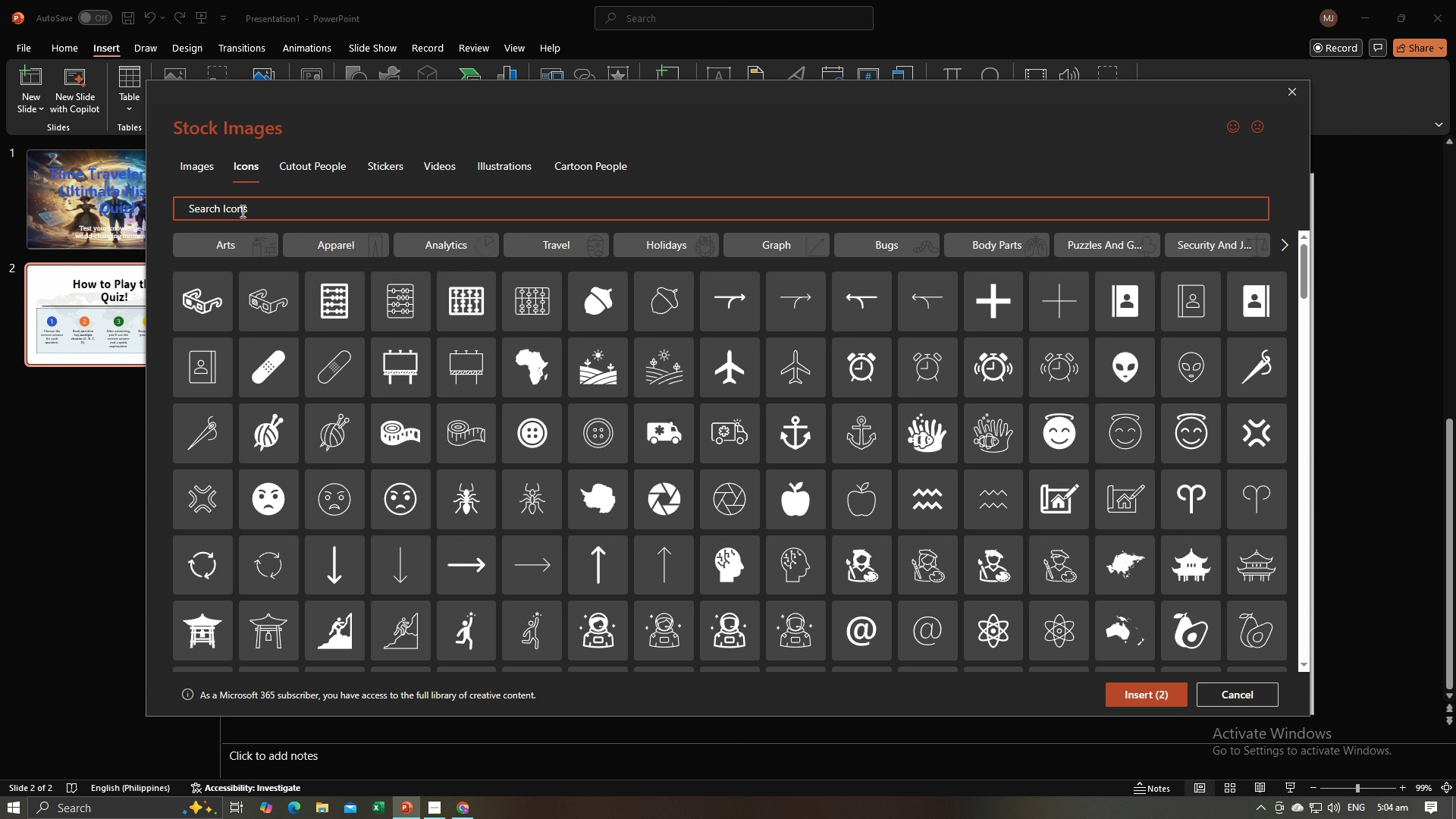 
type(ekes[Insert])
key(Backspace)
key(Backspace)
type(ix)
key(Backspace)
key(Backspace)
key(Backspace)
key(Backspace)
key(Backspace)
key(Backspace)
 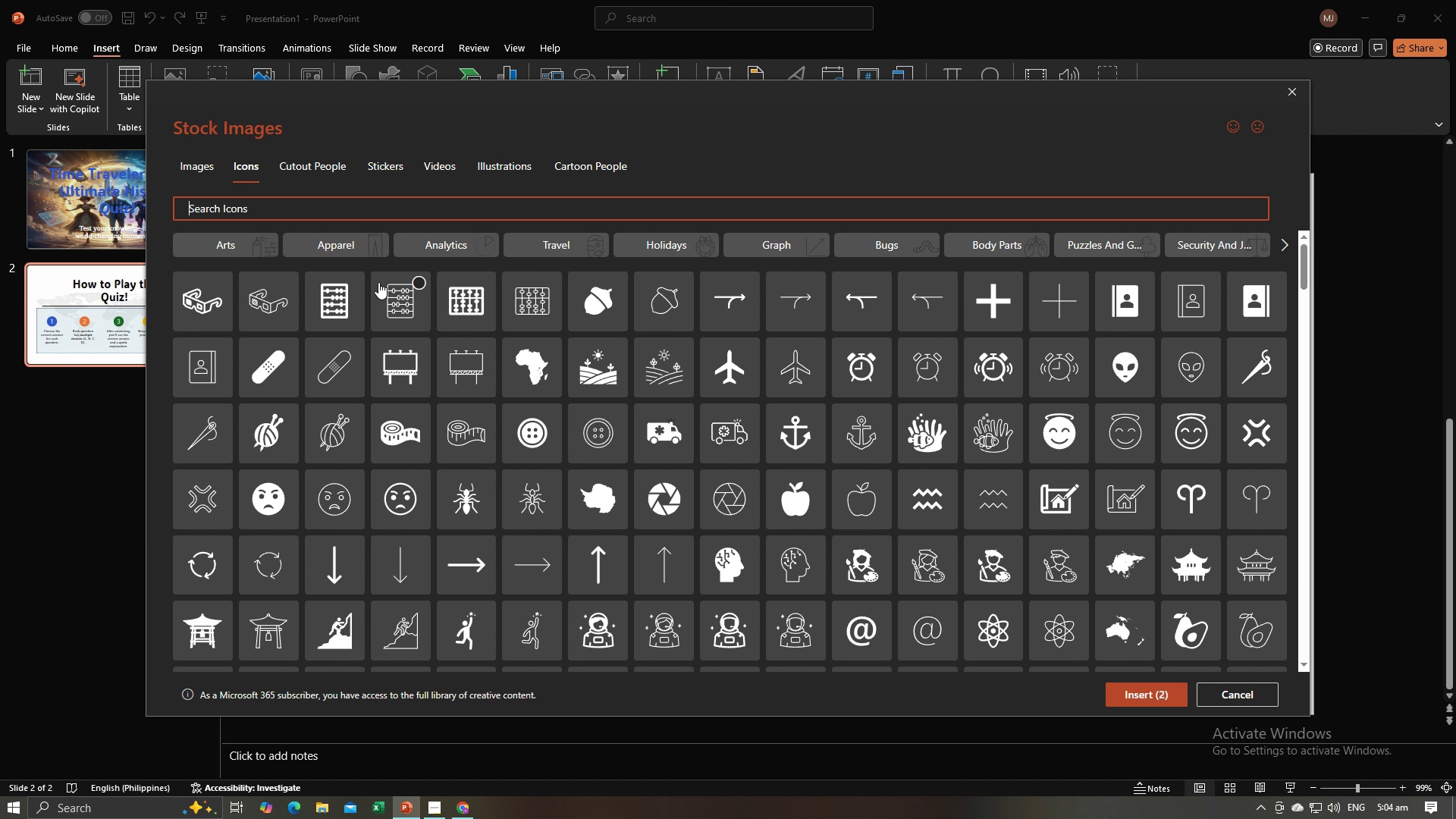 
wait(7.16)
 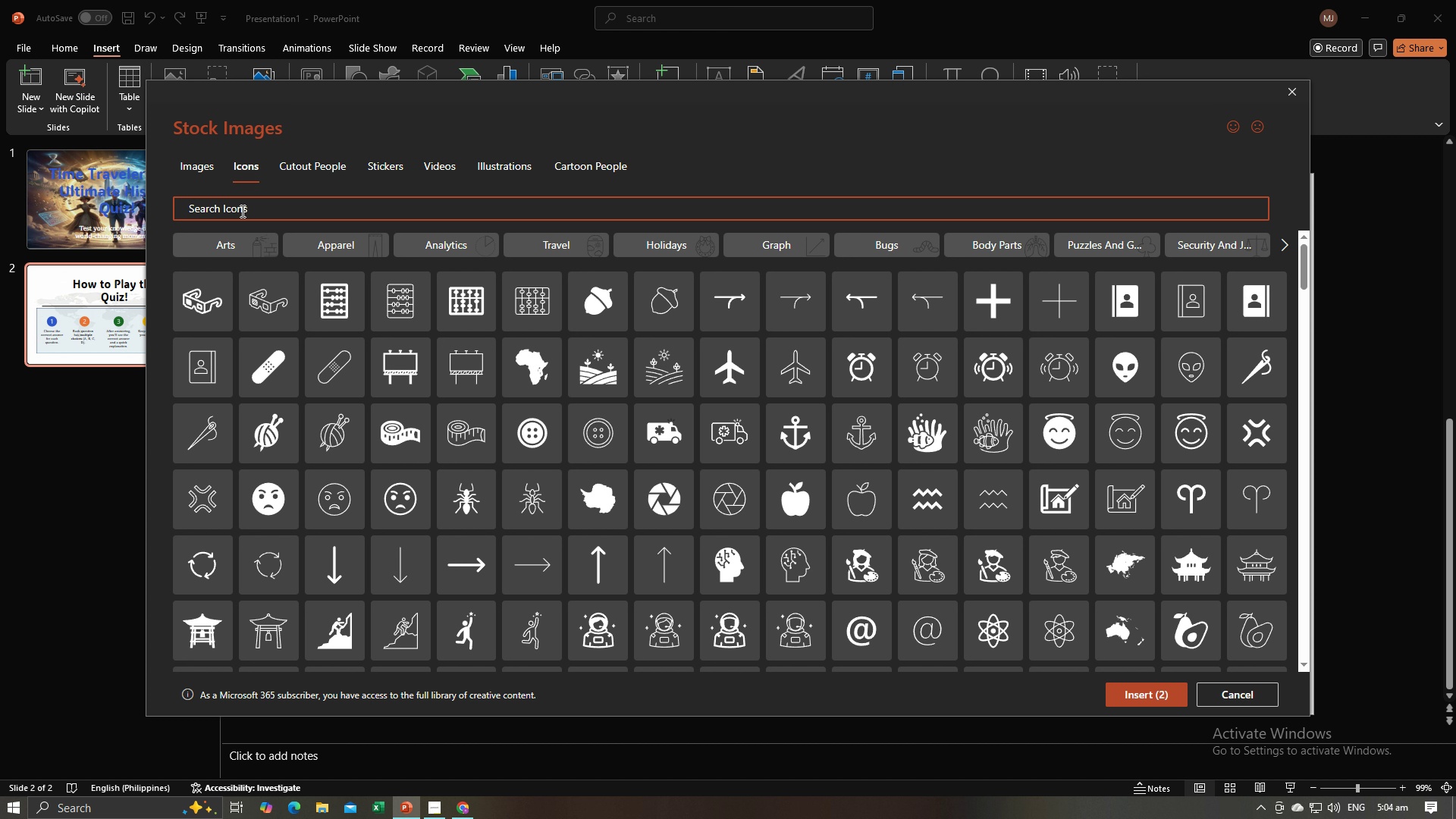 
left_click([1285, 243])
 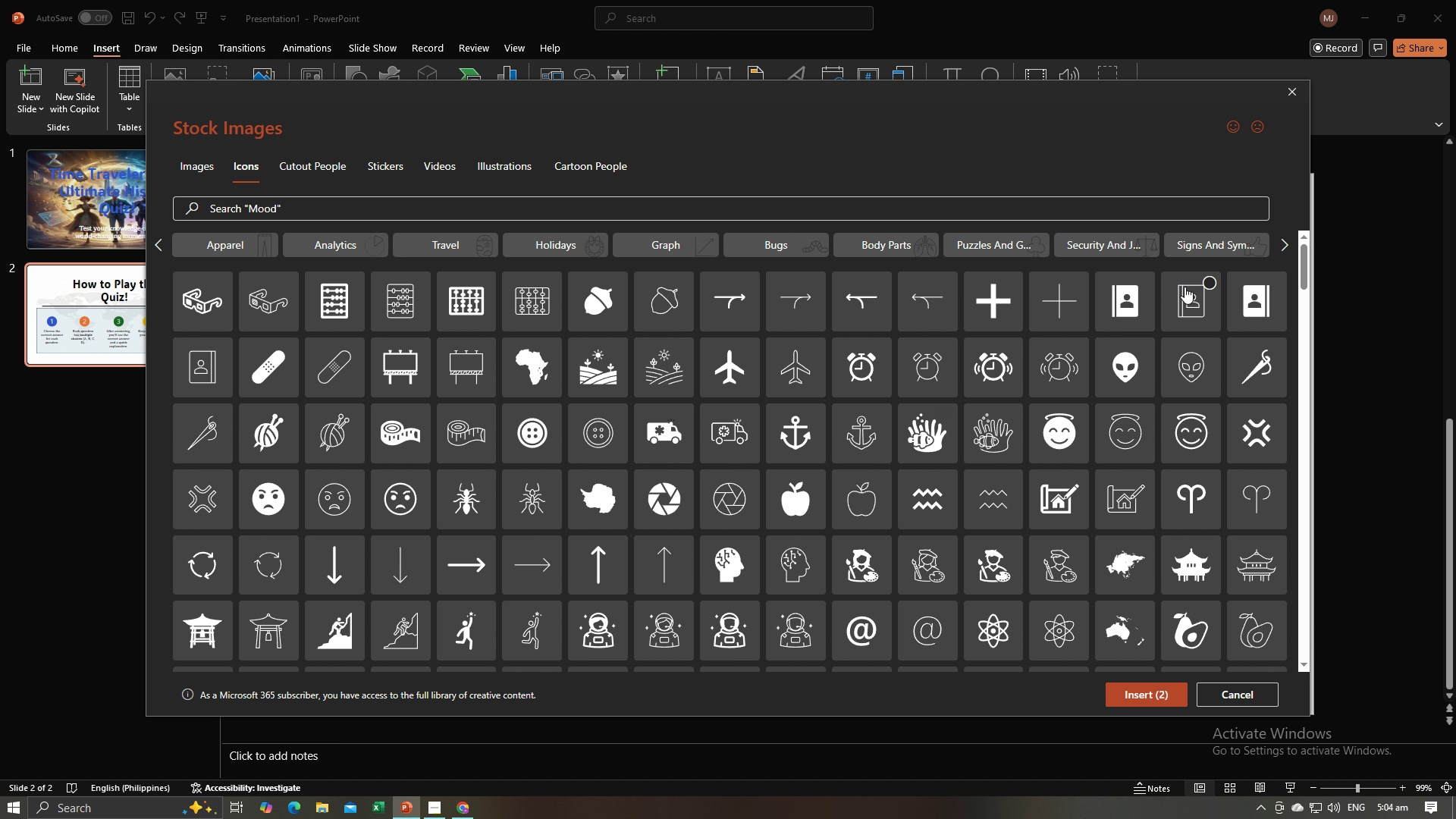 
left_click([1215, 244])
 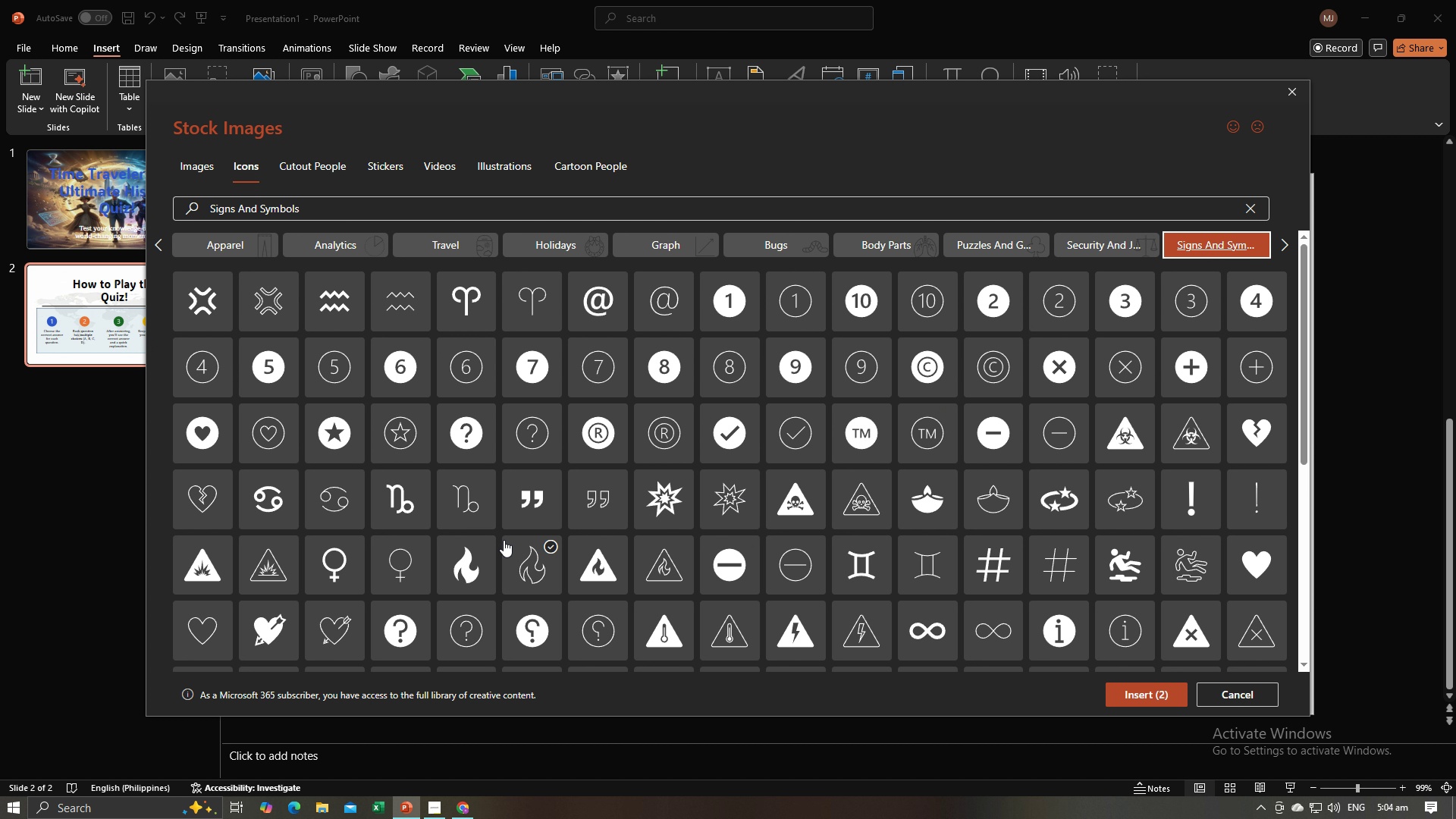 
scroll: coordinate [471, 532], scroll_direction: down, amount: 8.0
 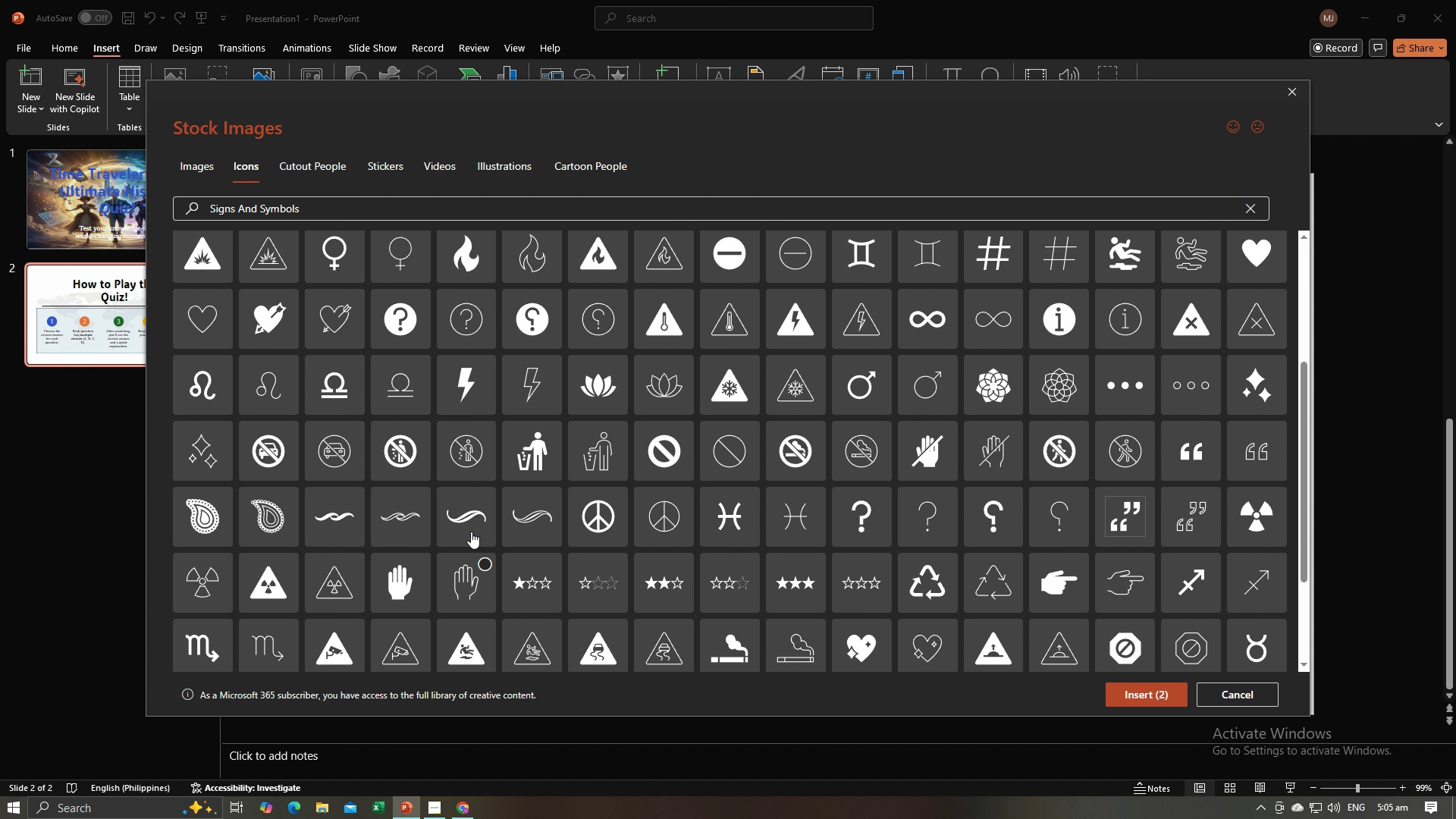 
scroll: coordinate [471, 532], scroll_direction: up, amount: 7.0
 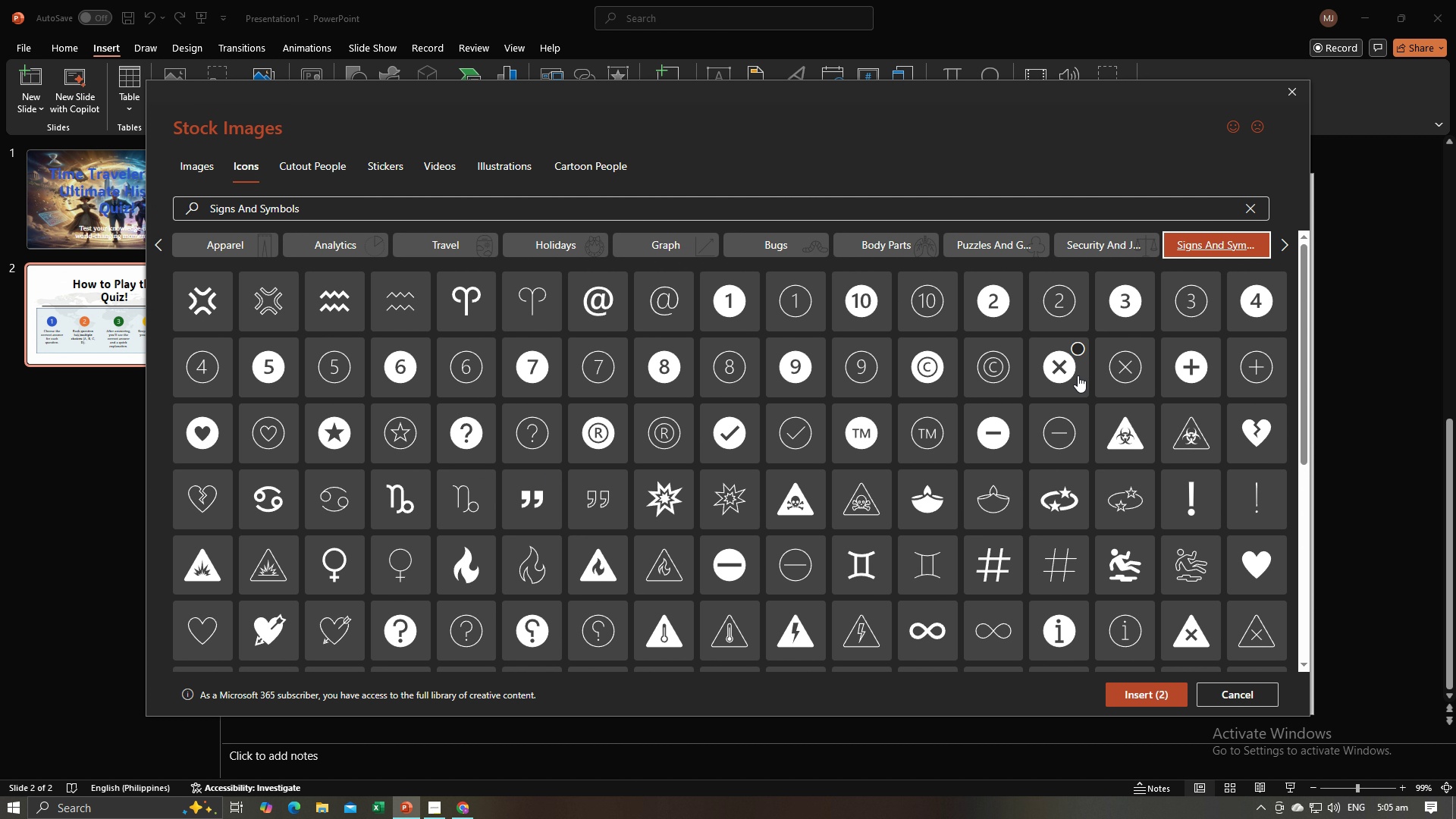 
wait(8.25)
 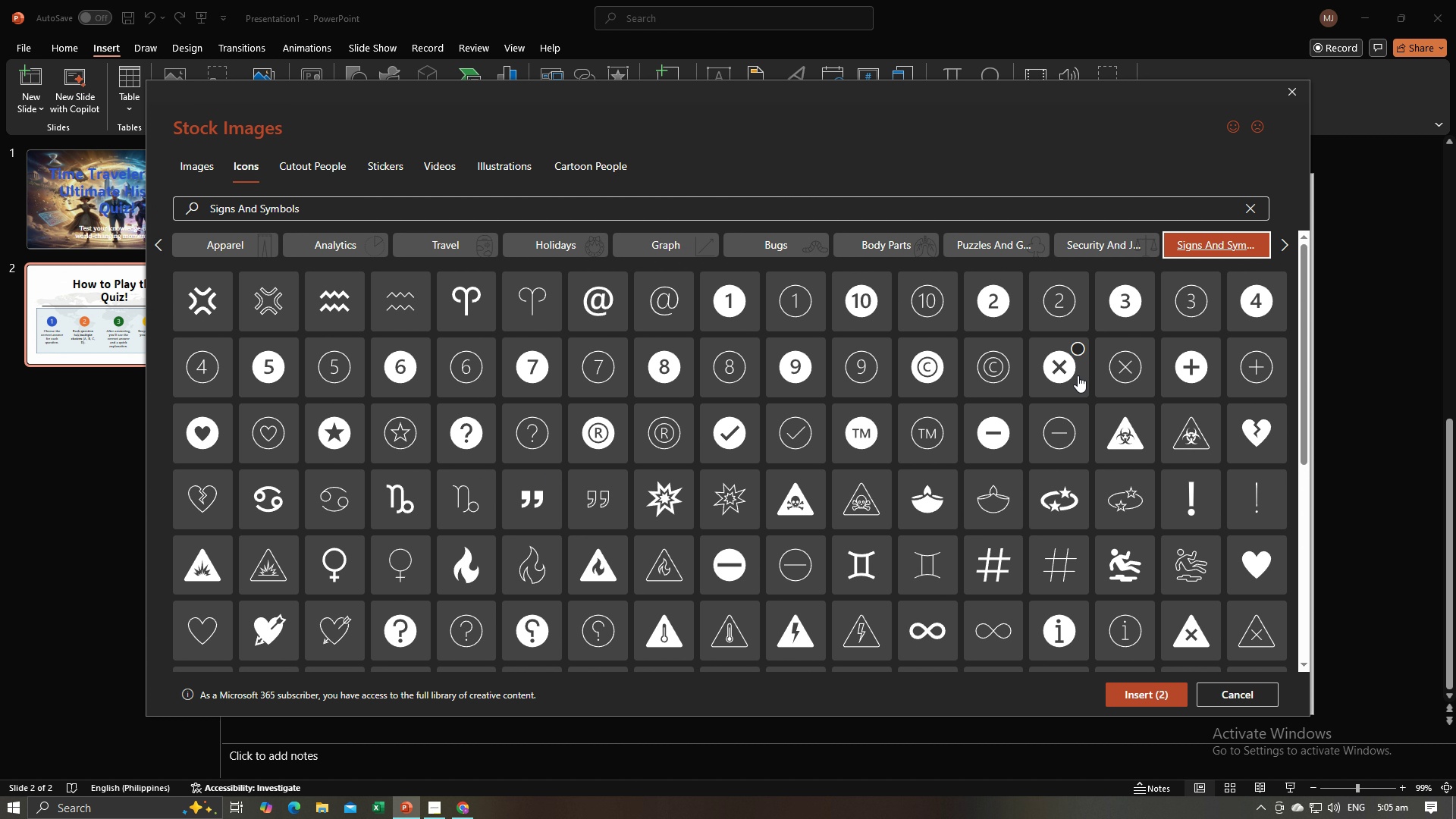 
scroll: coordinate [792, 475], scroll_direction: up, amount: 2.0
 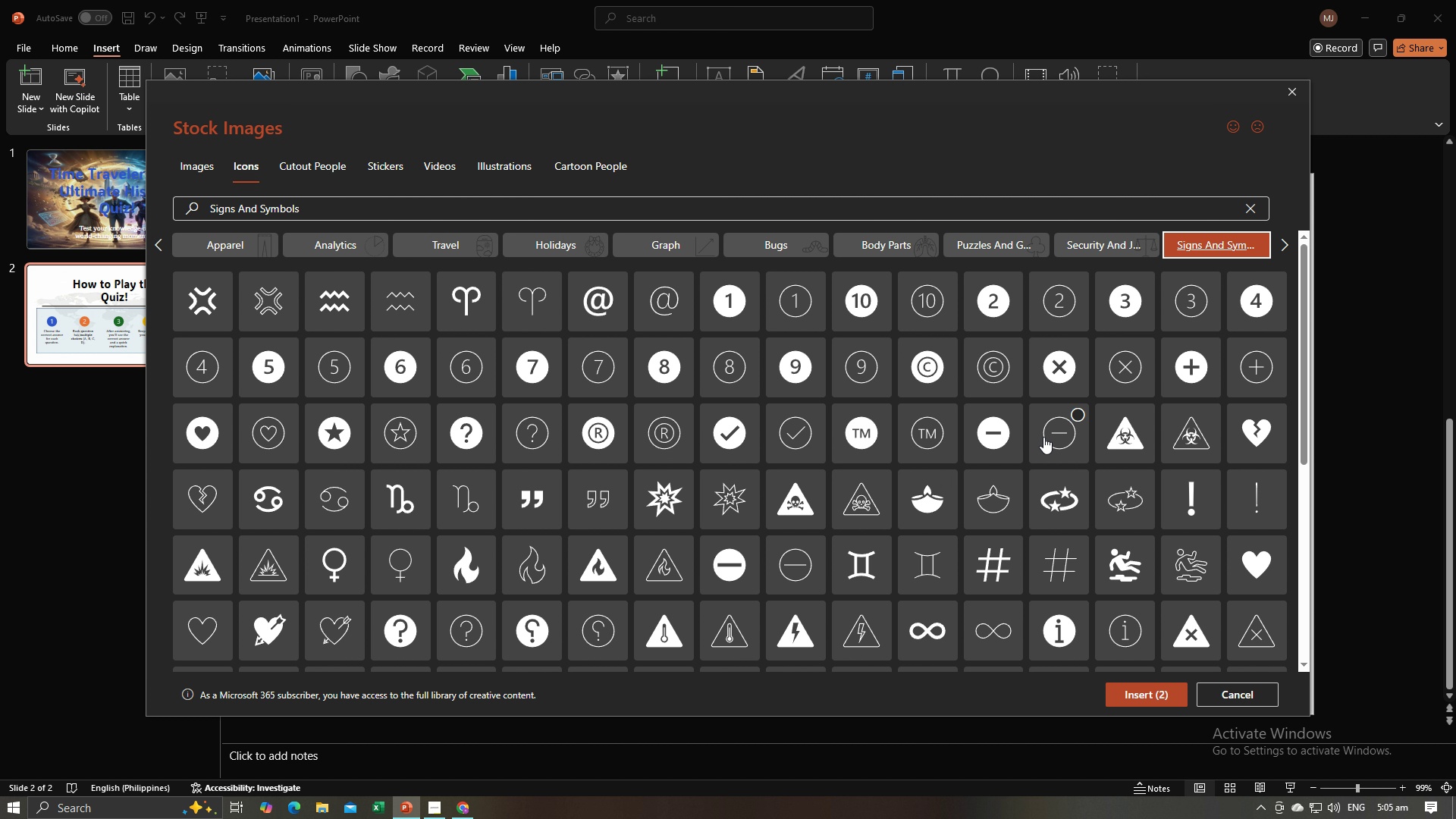 
scroll: coordinate [1045, 507], scroll_direction: down, amount: 8.0
 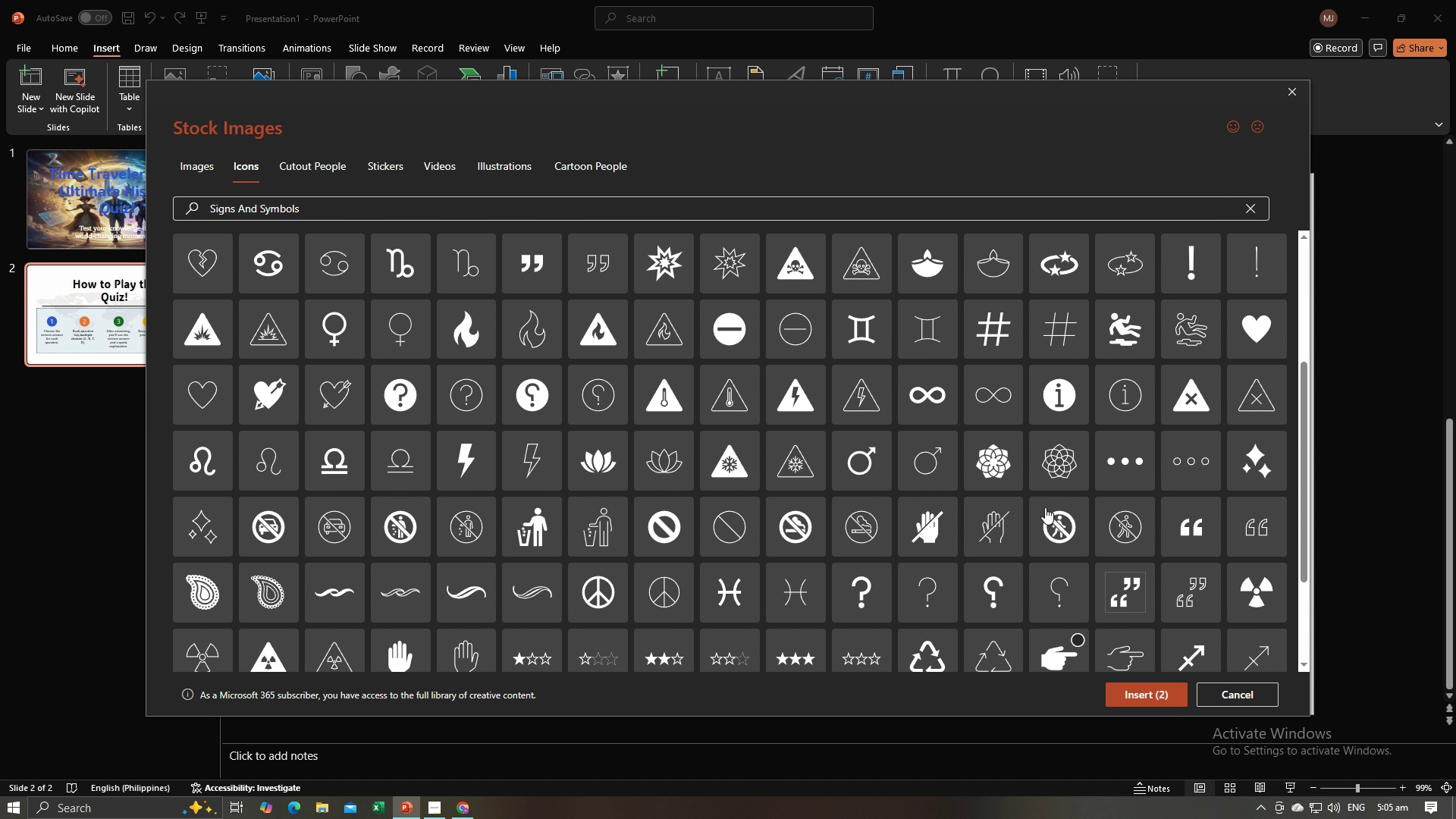 
scroll: coordinate [1045, 507], scroll_direction: up, amount: 2.0
 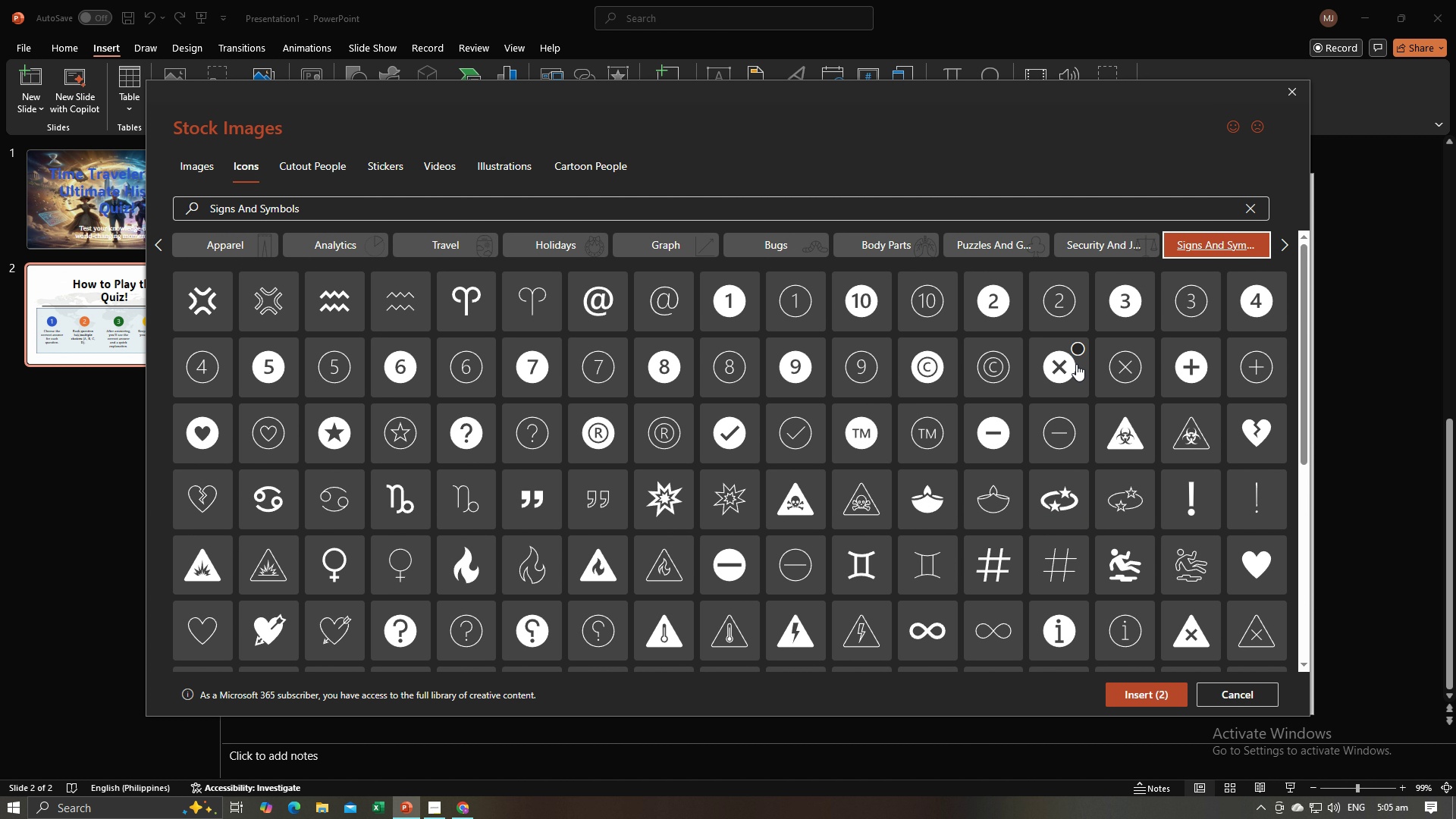 
wait(7.8)
 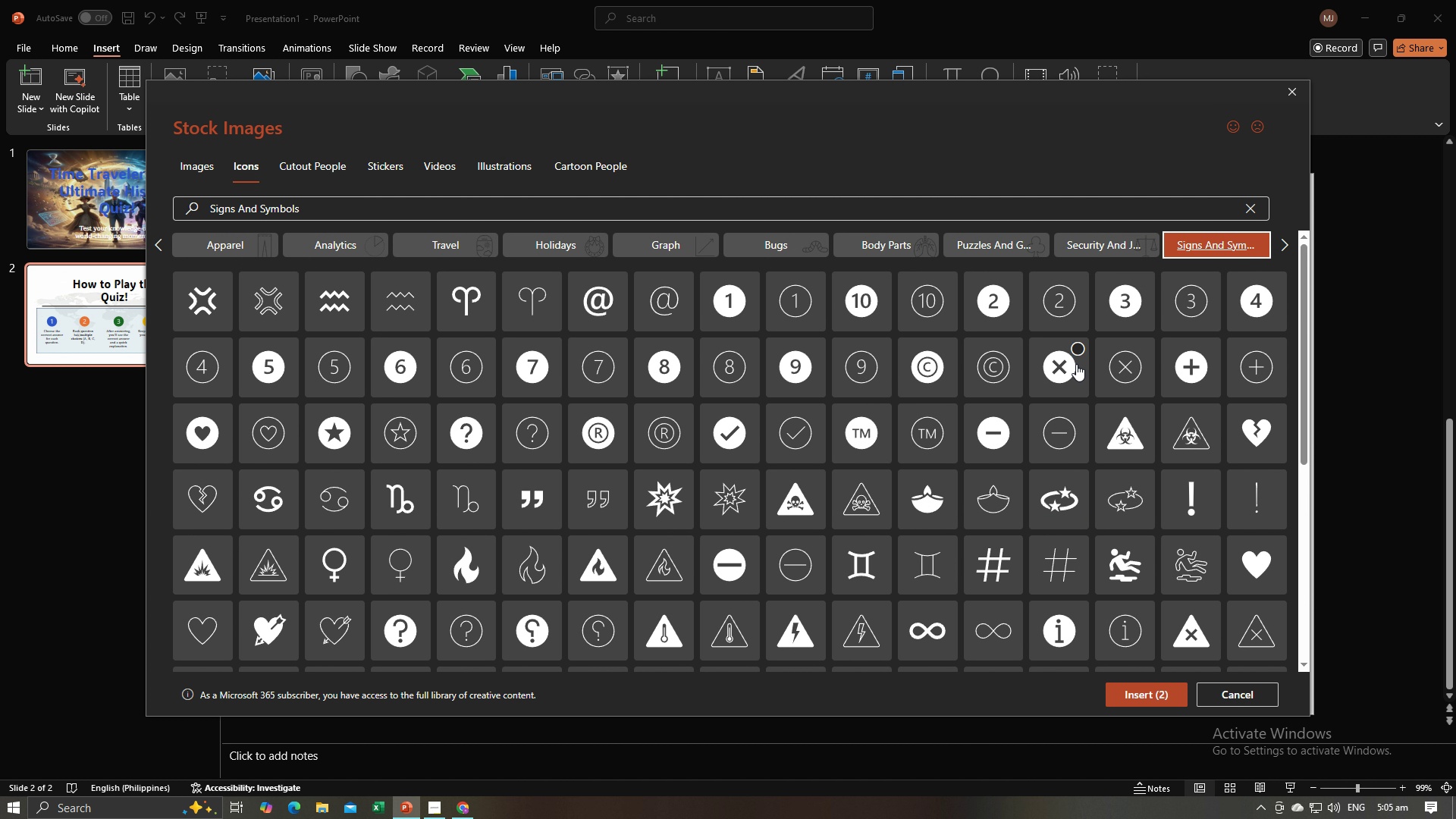 
left_click([1076, 349])
 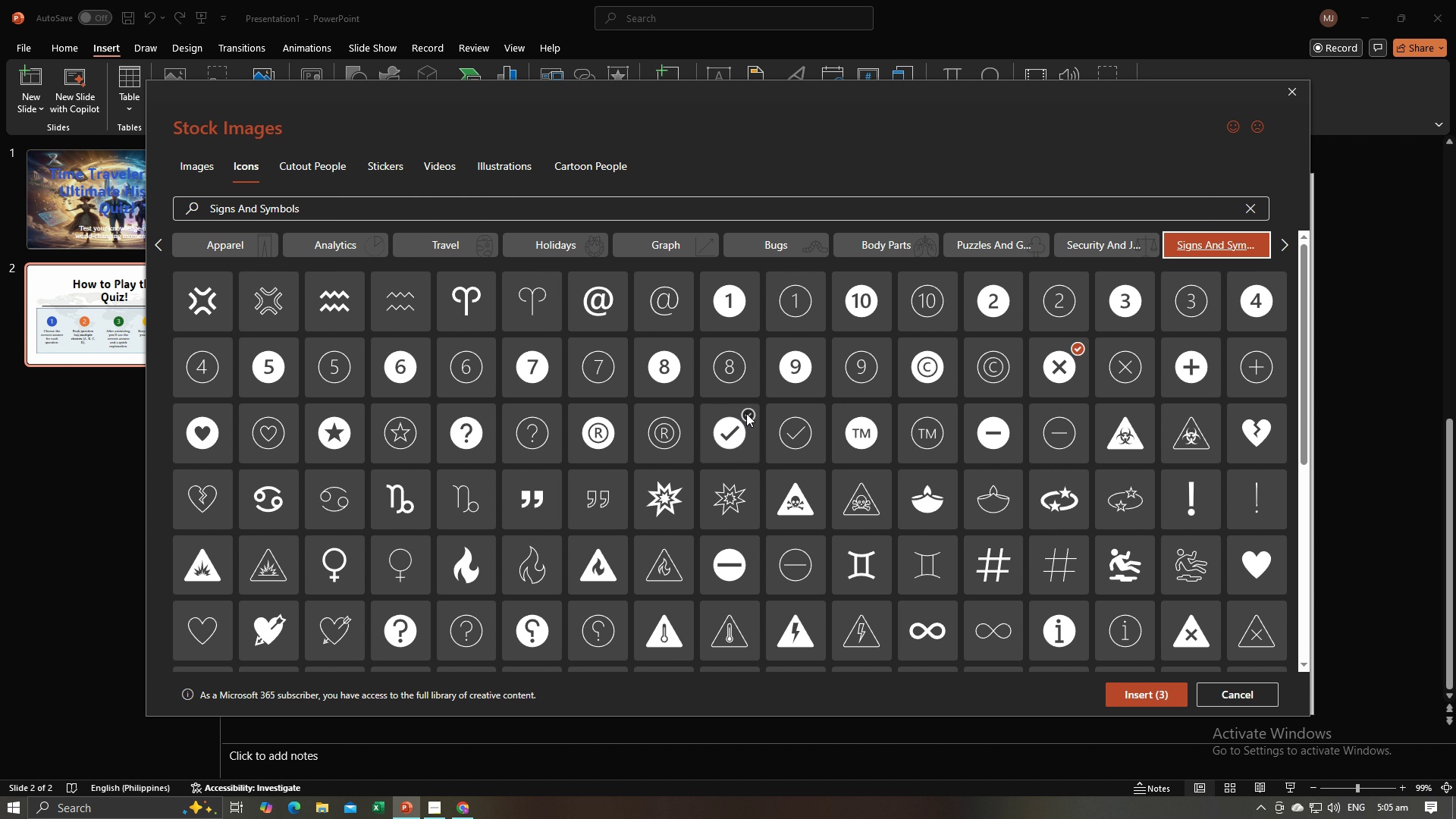 
left_click([746, 413])
 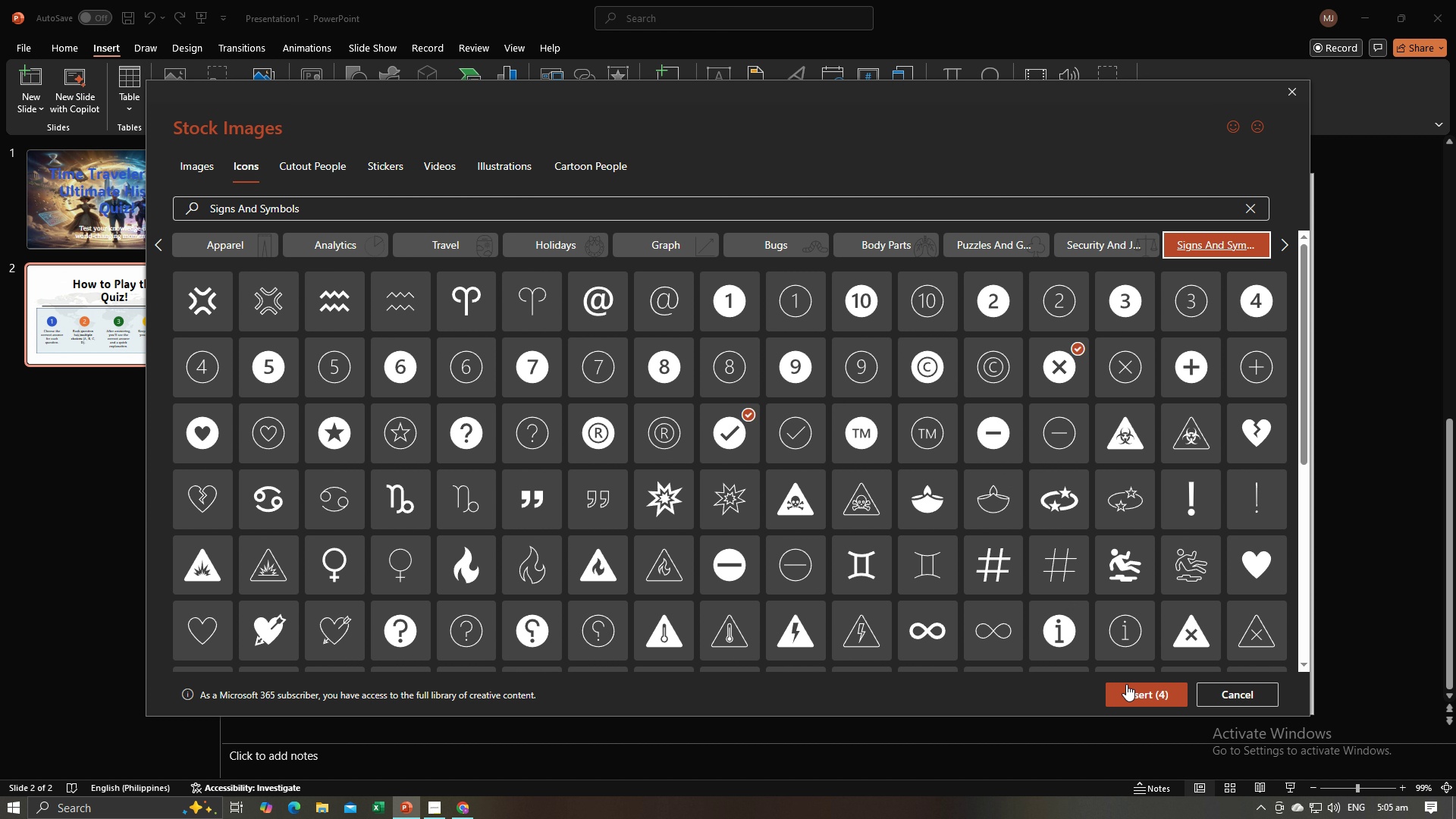 
left_click([1126, 695])
 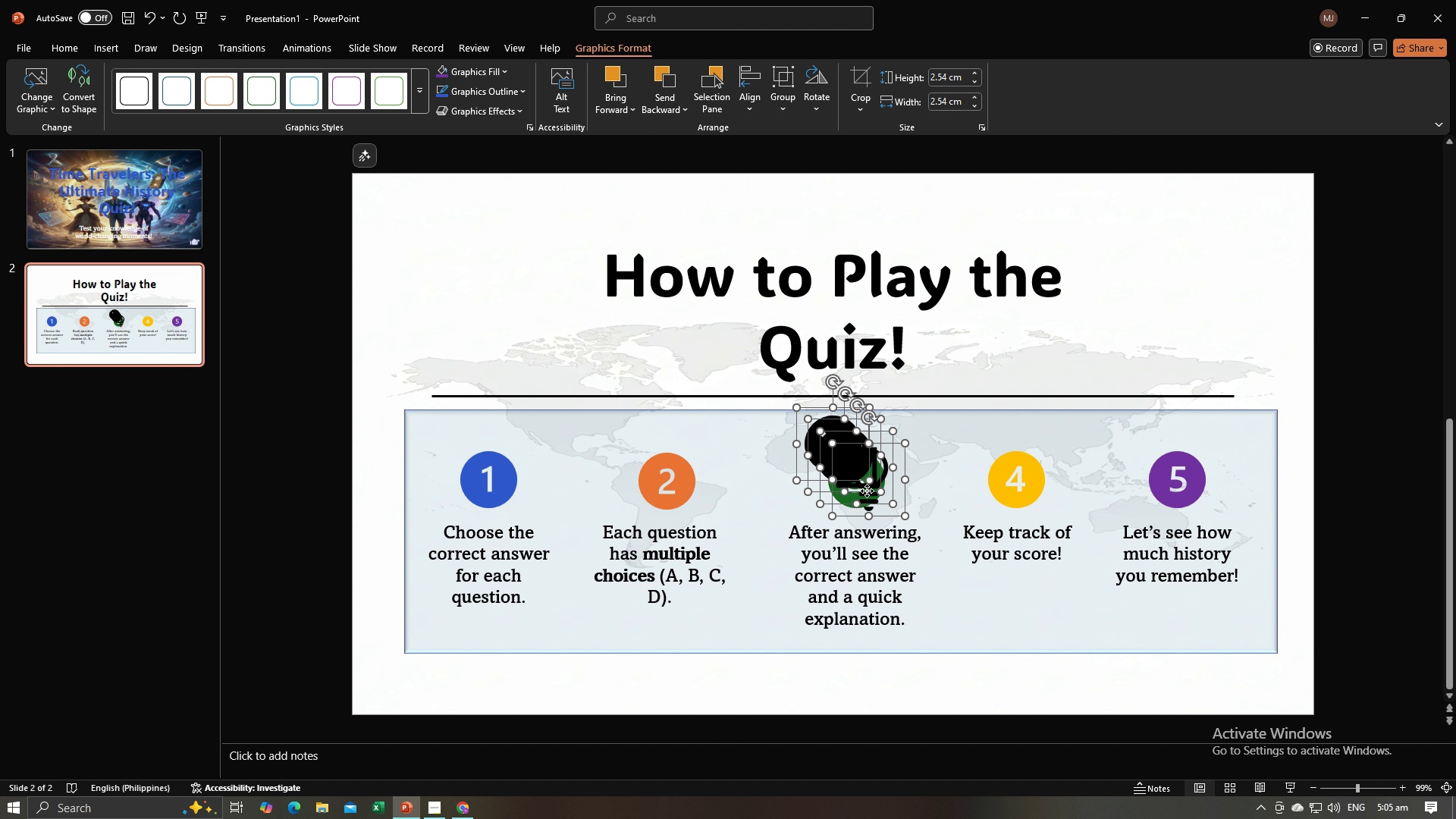 
left_click([867, 491])
 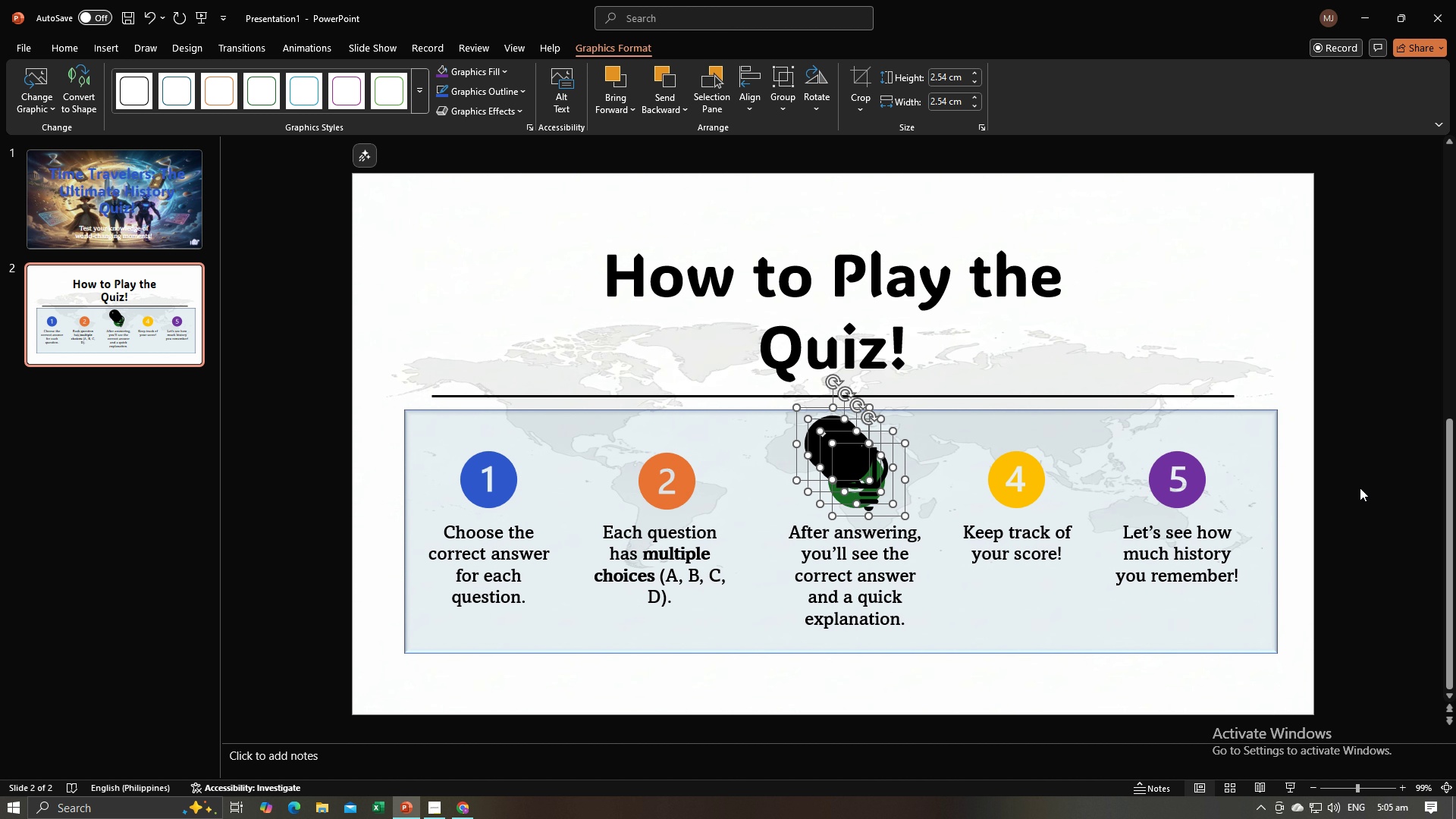 
left_click([1392, 488])
 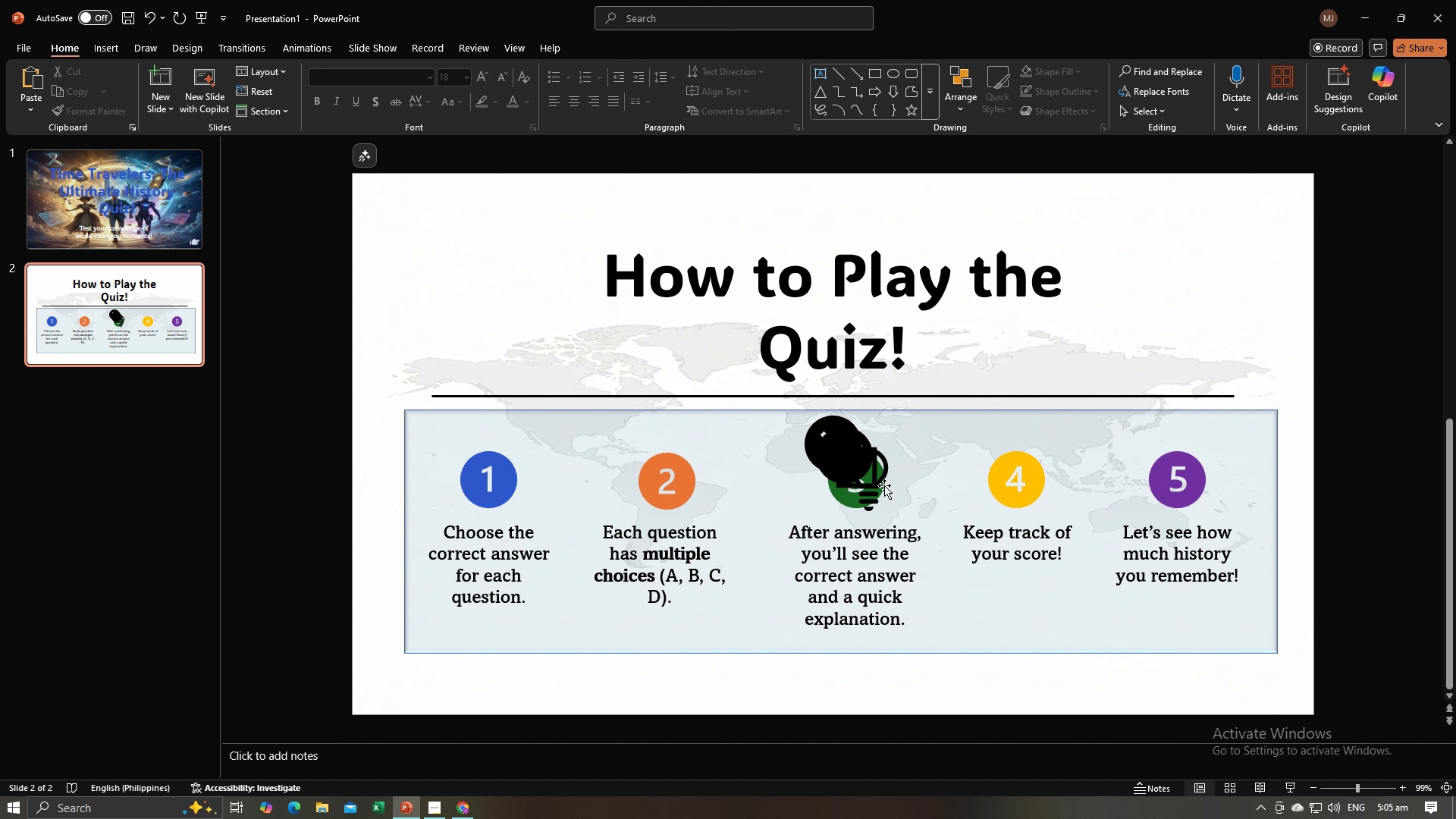 
left_click([884, 485])
 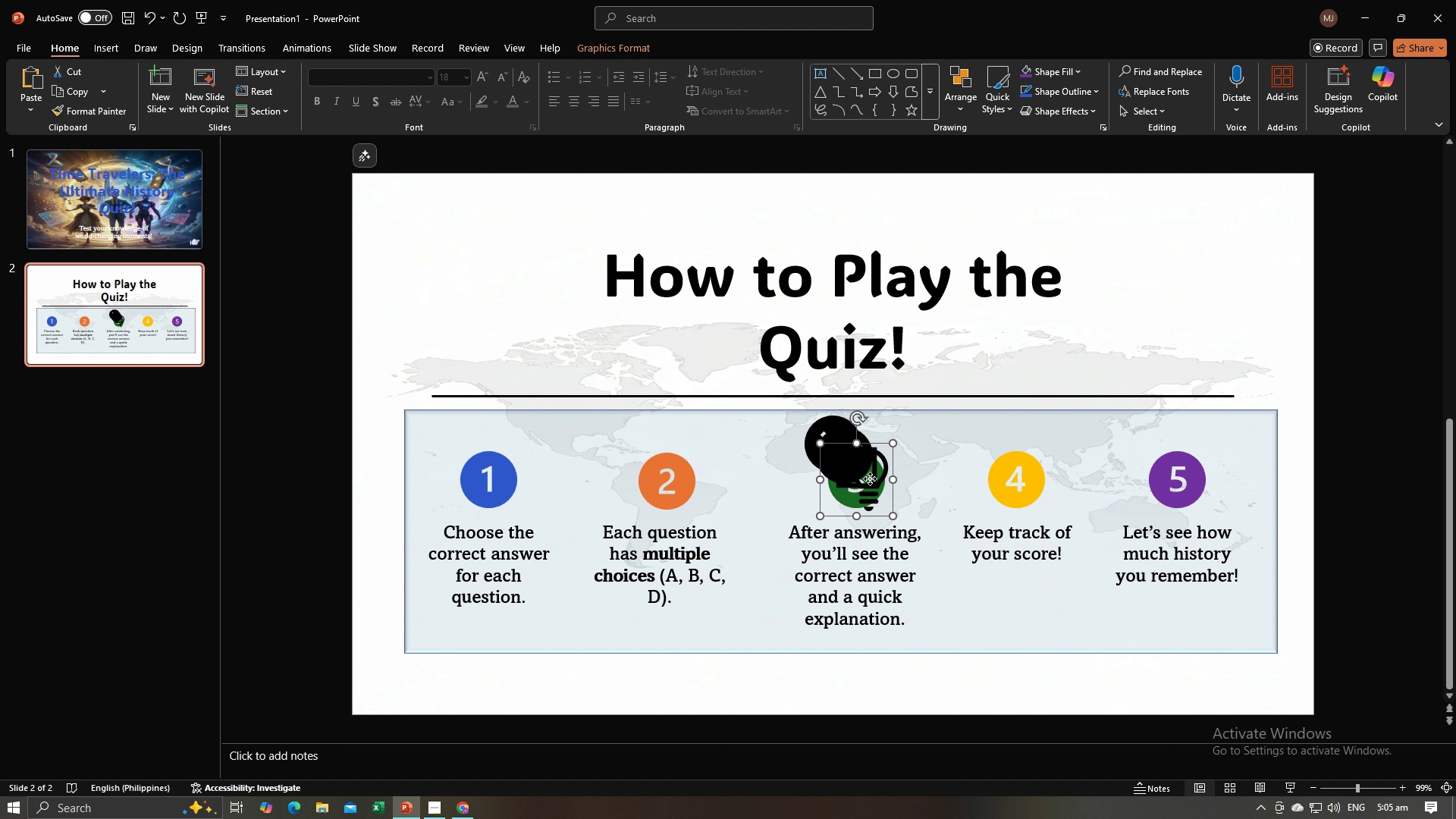 
left_click([870, 479])
 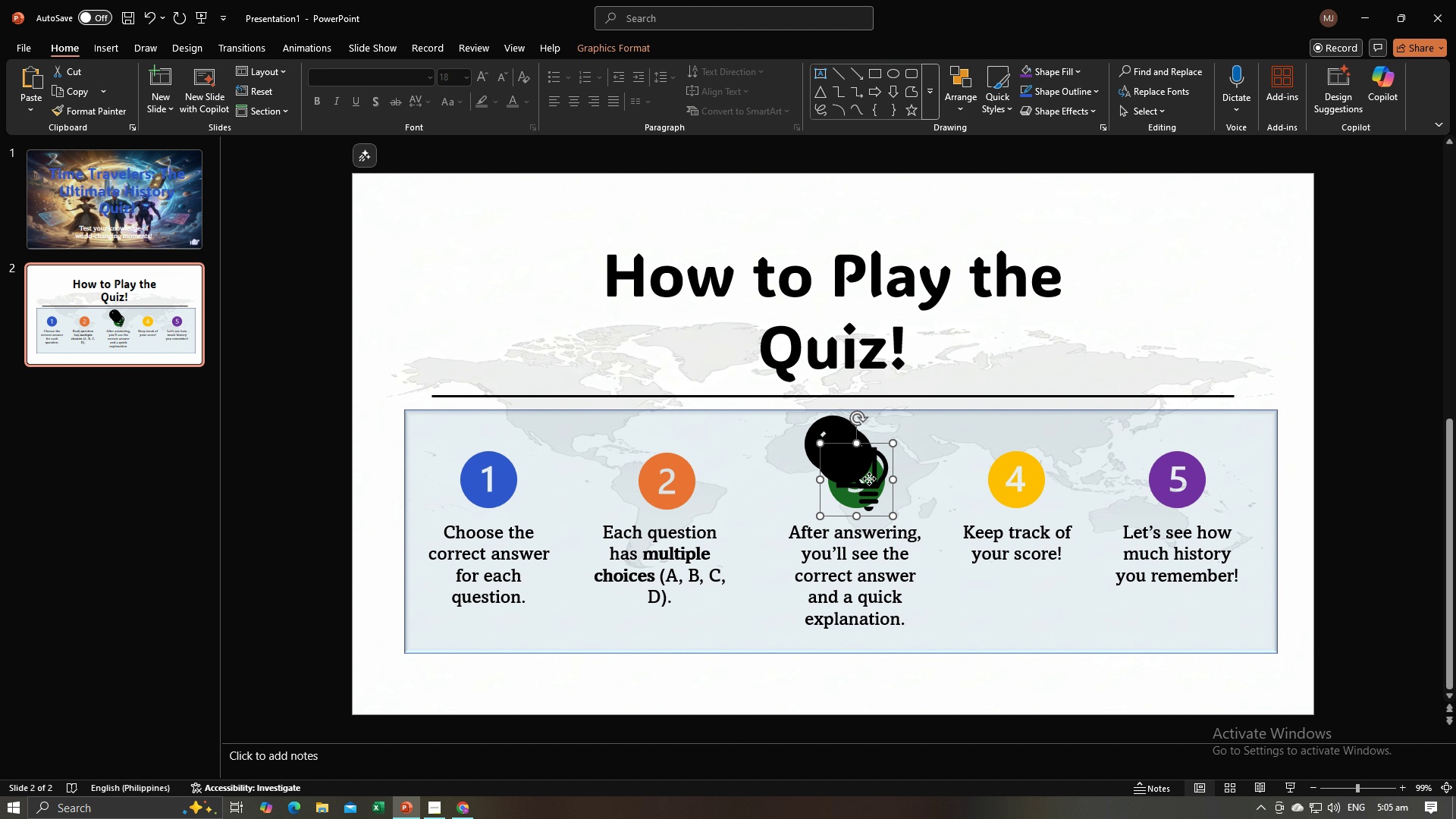 
left_click_drag(start_coordinate=[870, 479], to_coordinate=[818, 557])
 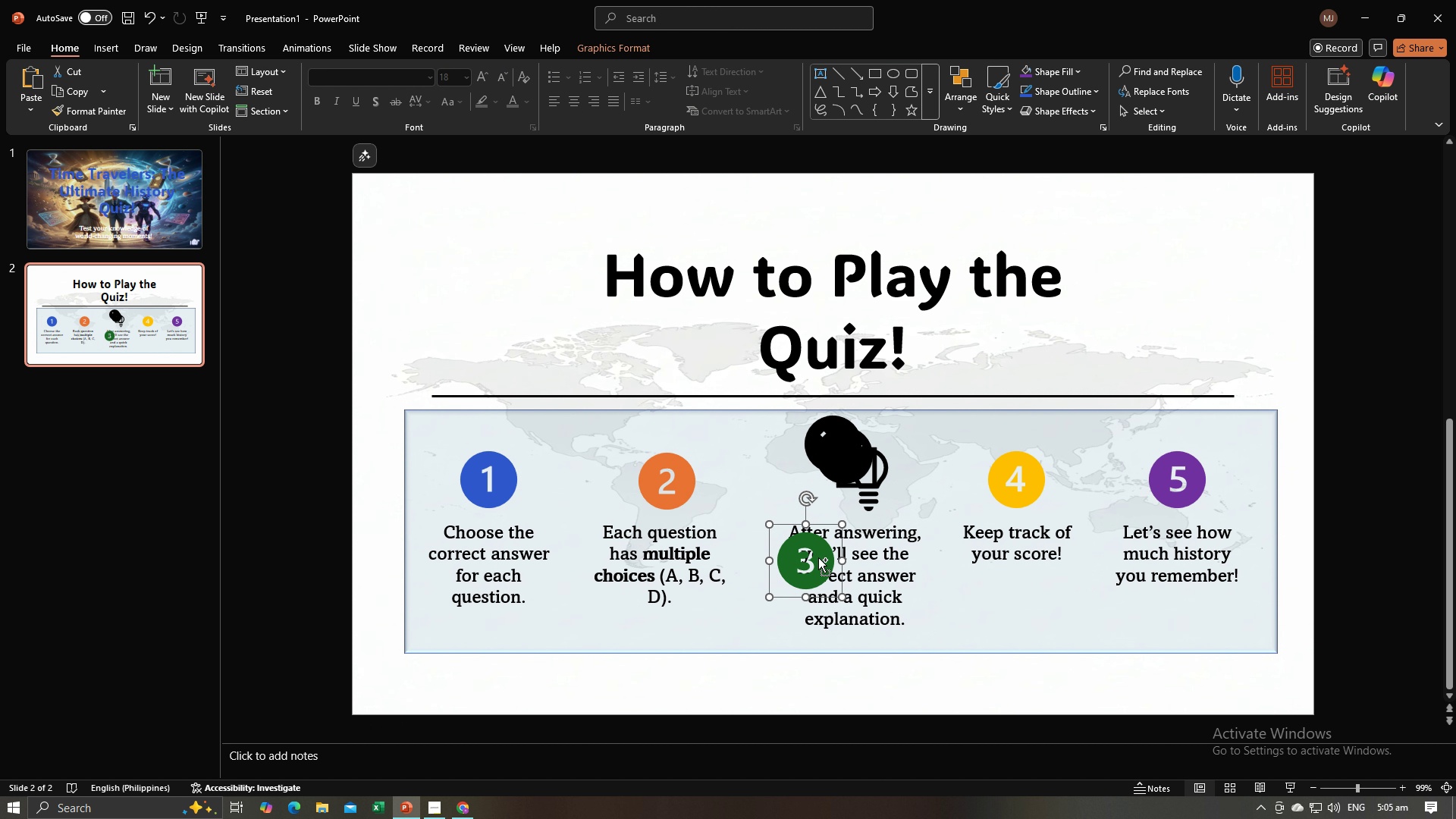 
key(Control+Z)
 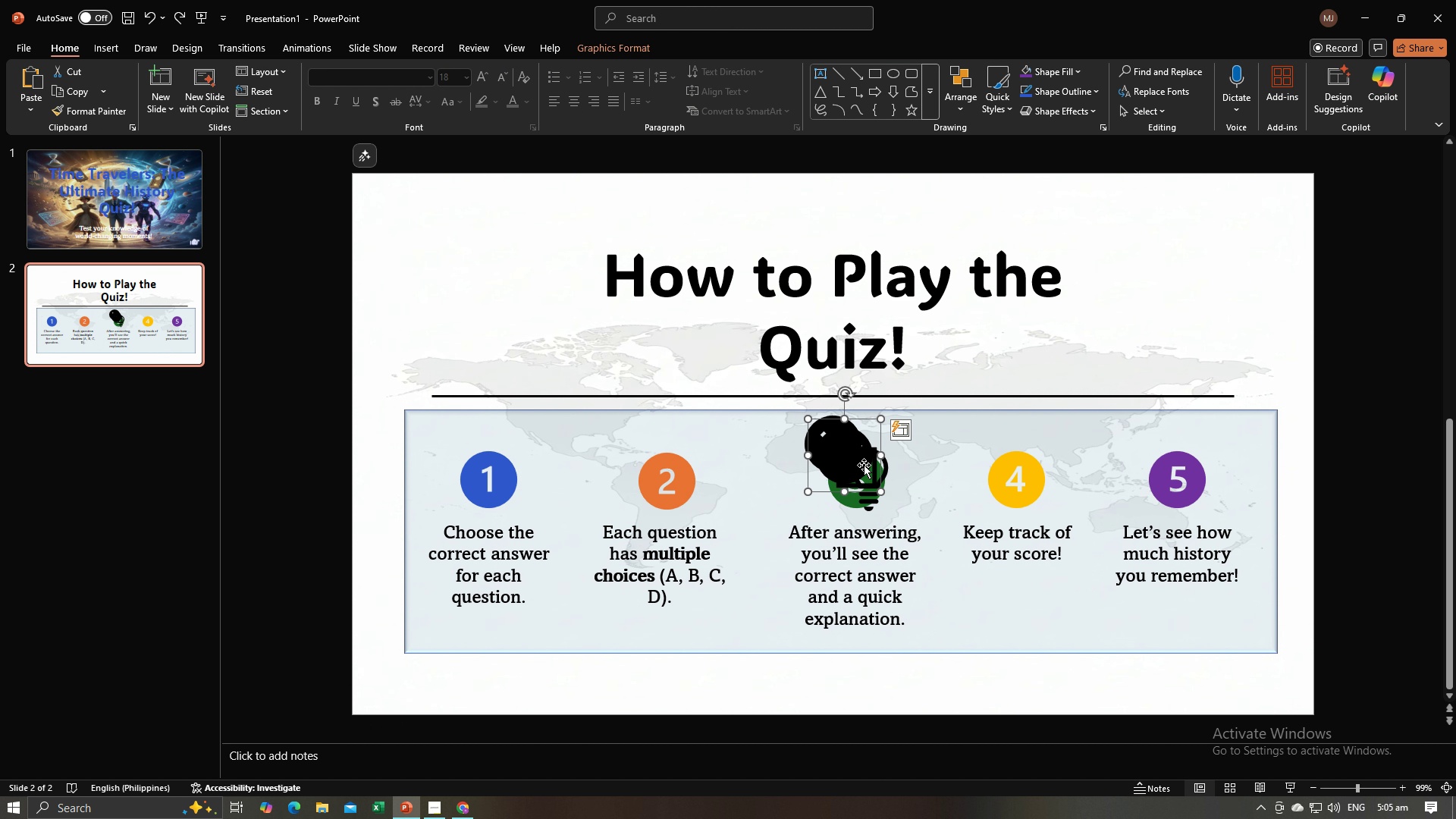 
left_click_drag(start_coordinate=[855, 461], to_coordinate=[852, 692])
 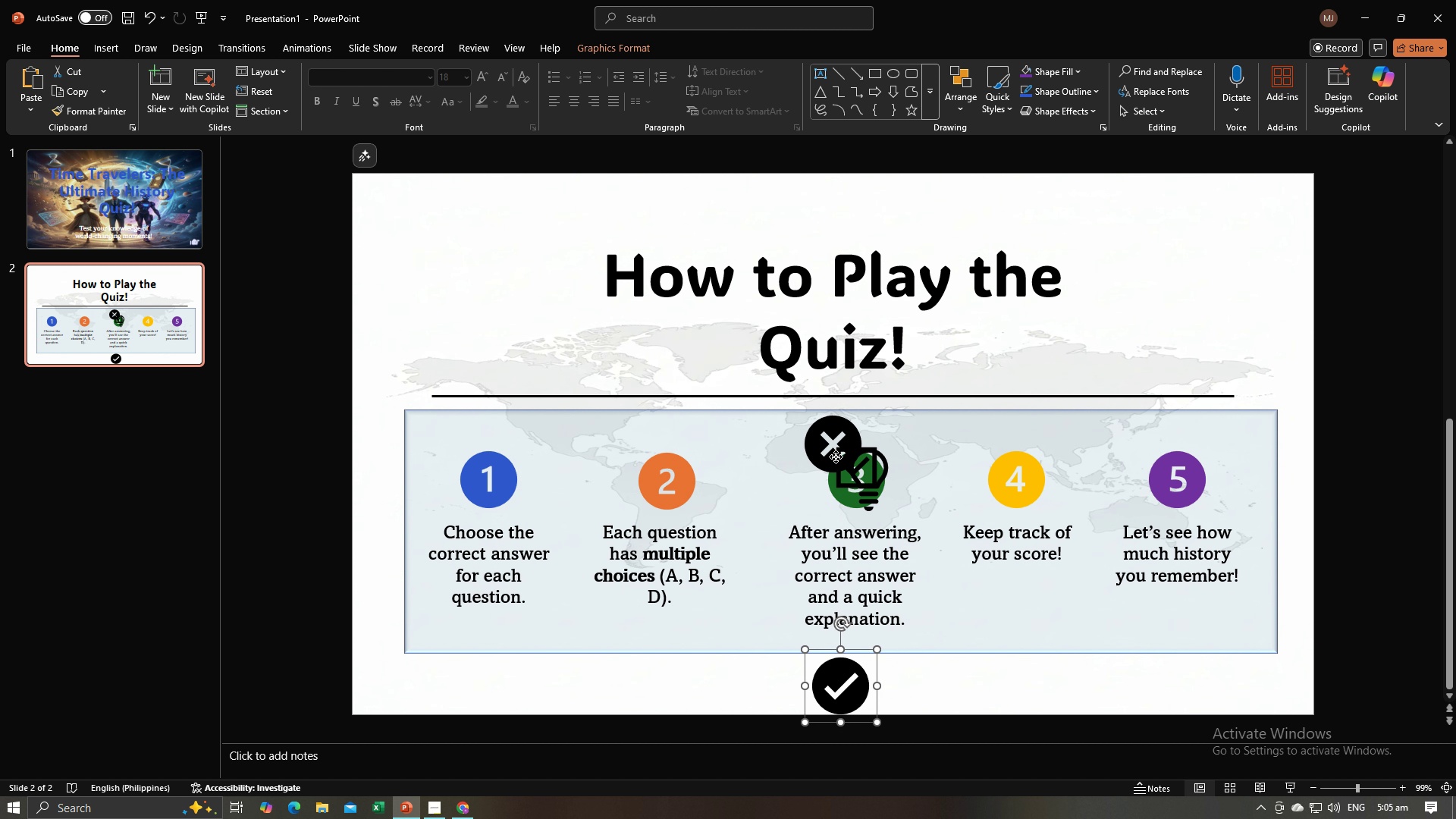 
left_click([836, 457])
 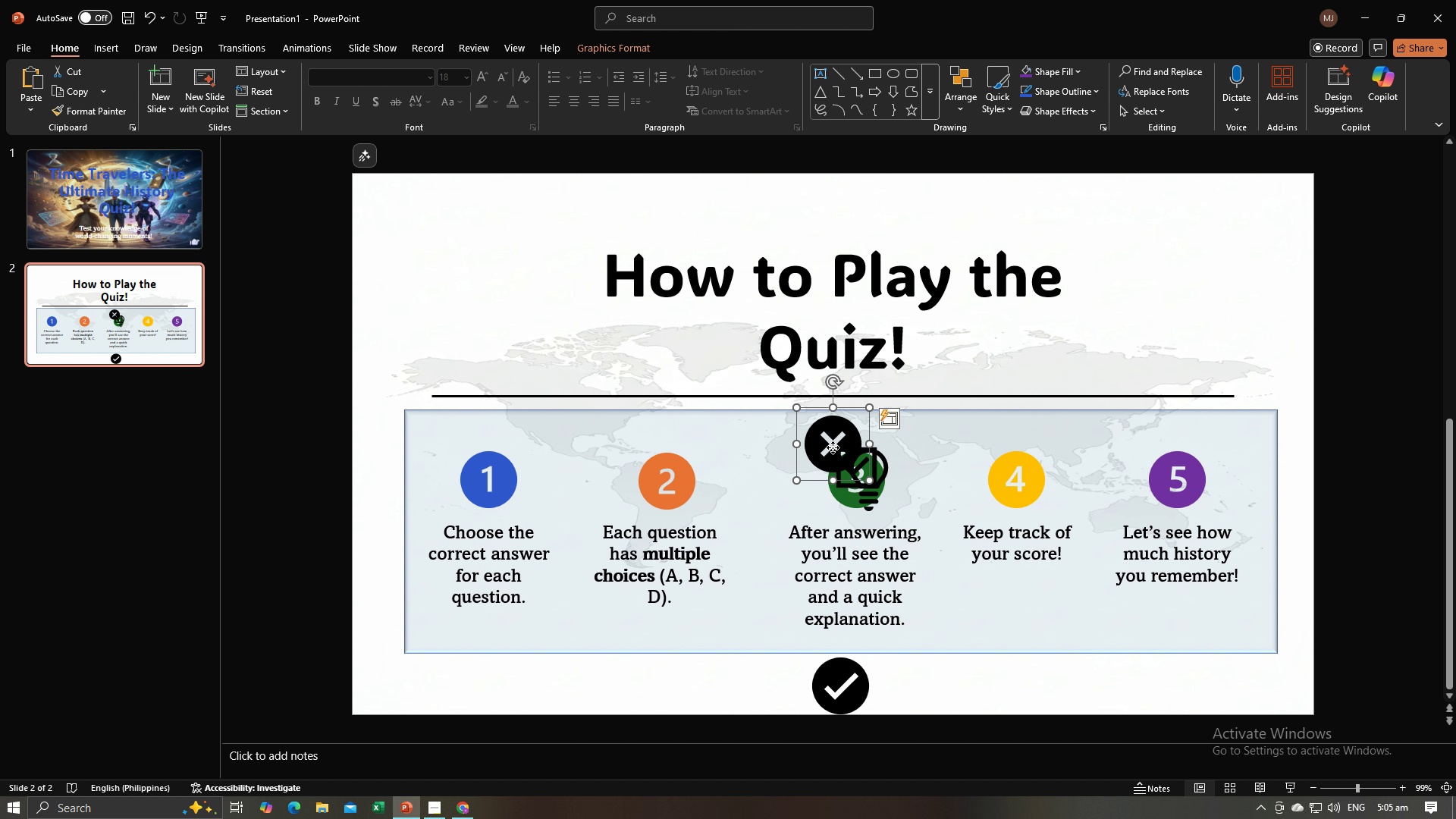 
left_click_drag(start_coordinate=[833, 447], to_coordinate=[1057, 684])
 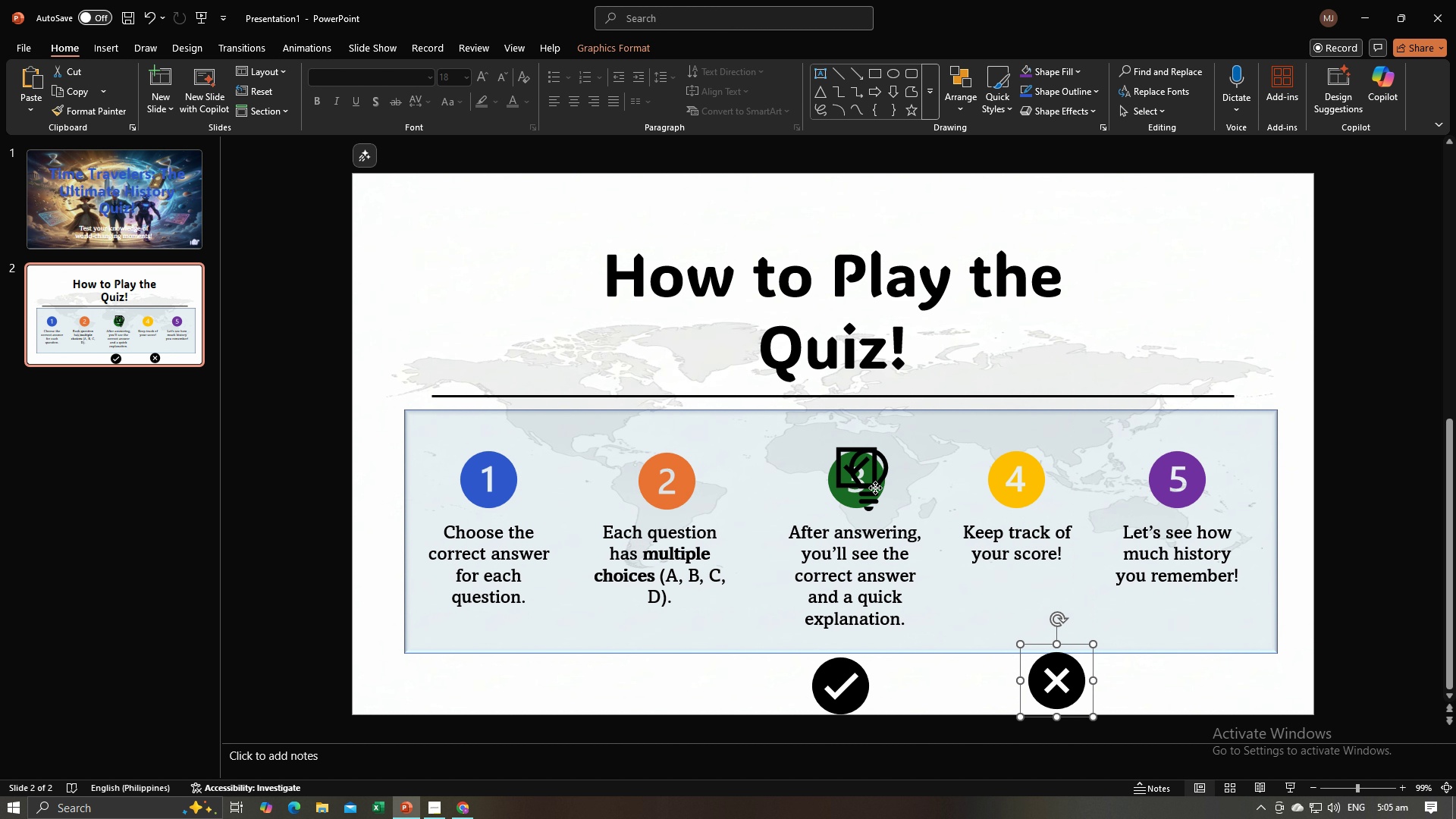 
left_click([875, 488])
 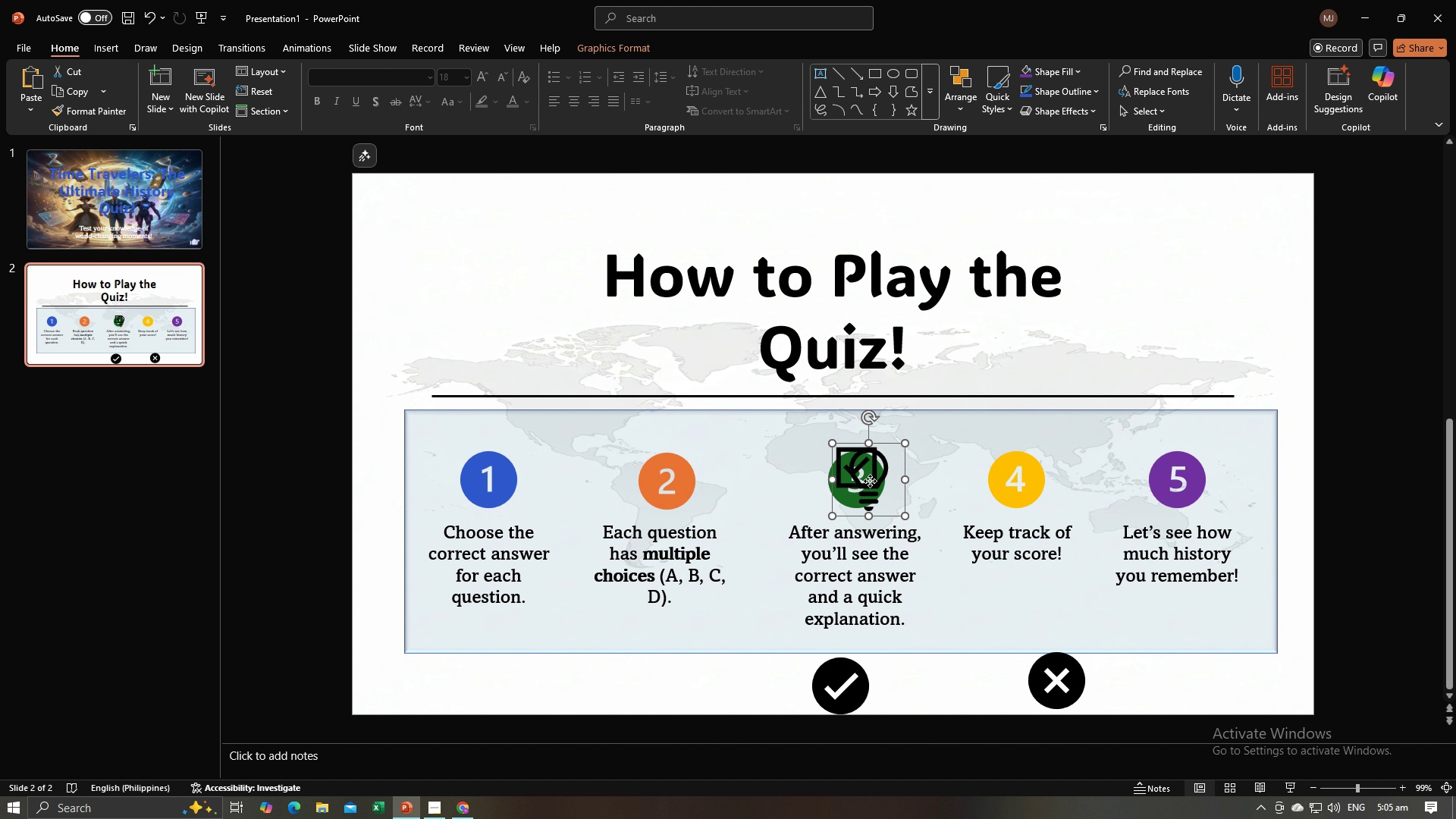 
left_click_drag(start_coordinate=[870, 481], to_coordinate=[847, 475])
 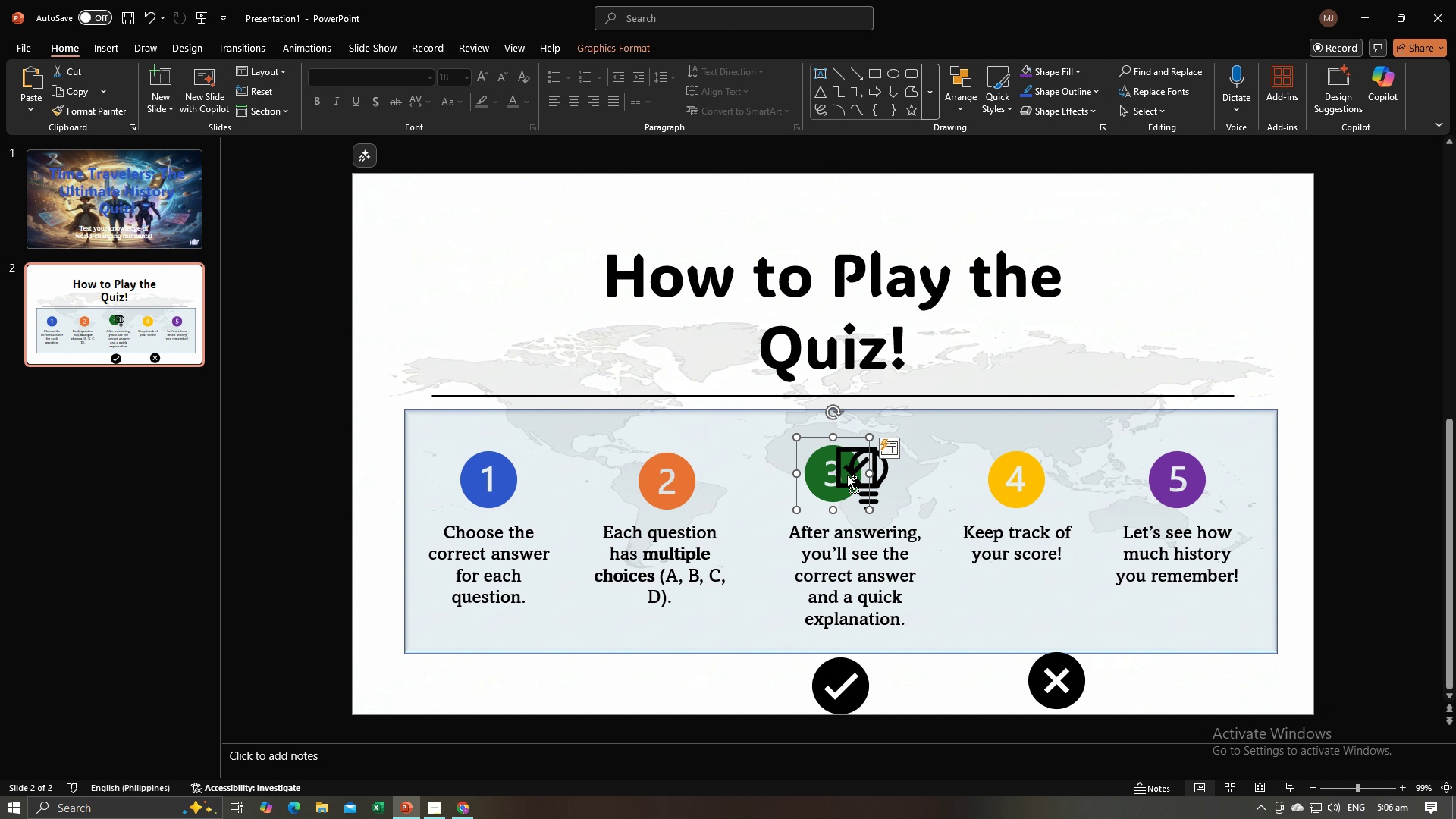 
key(Control+Z)
 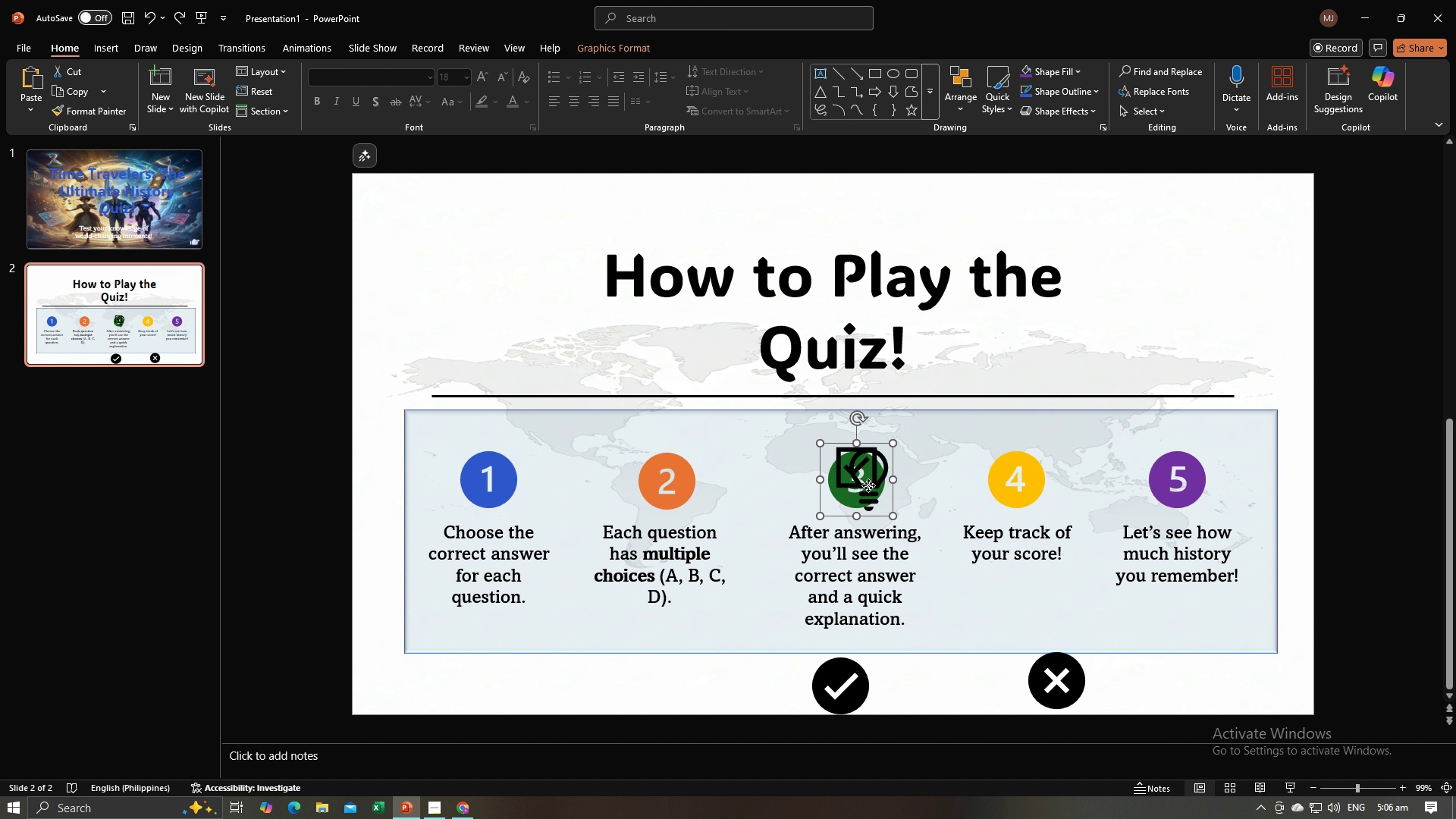 
left_click([868, 485])